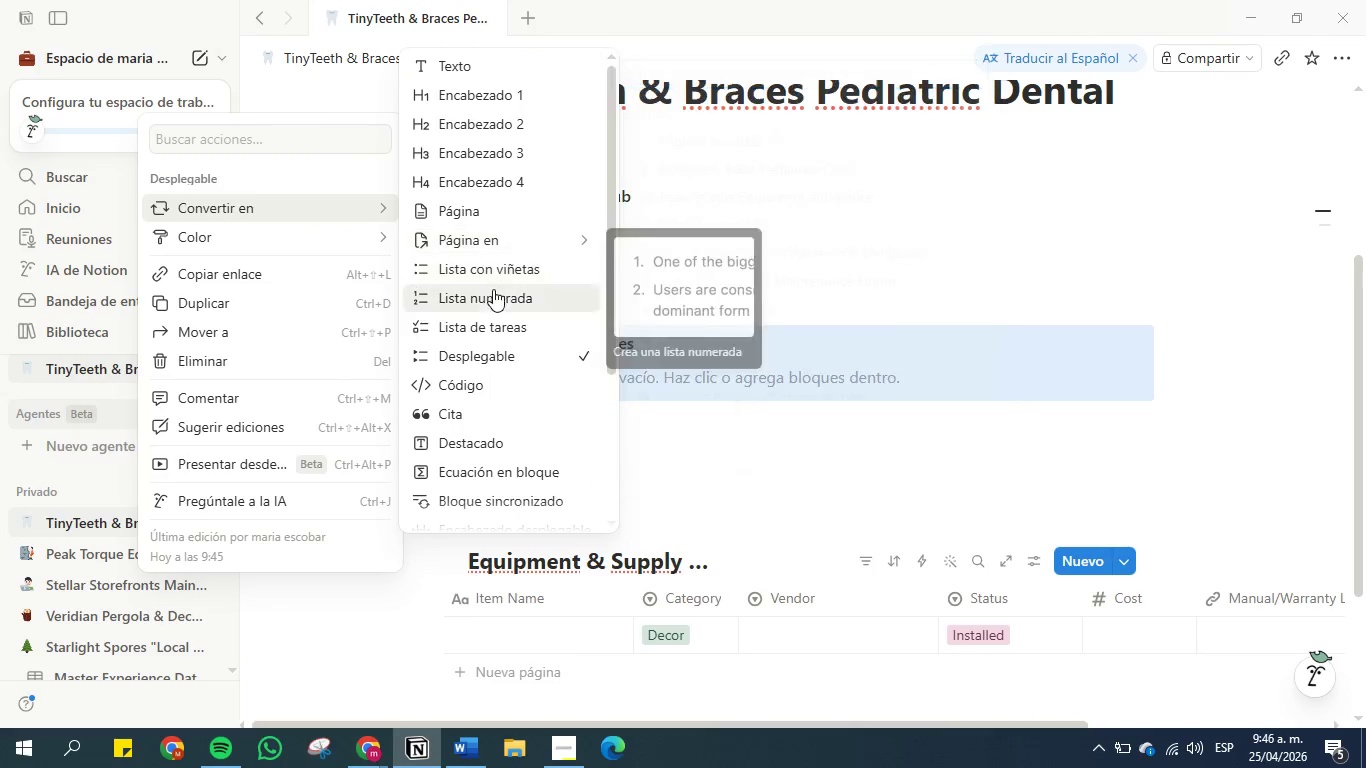 
scroll: coordinate [493, 294], scroll_direction: down, amount: 1.0
 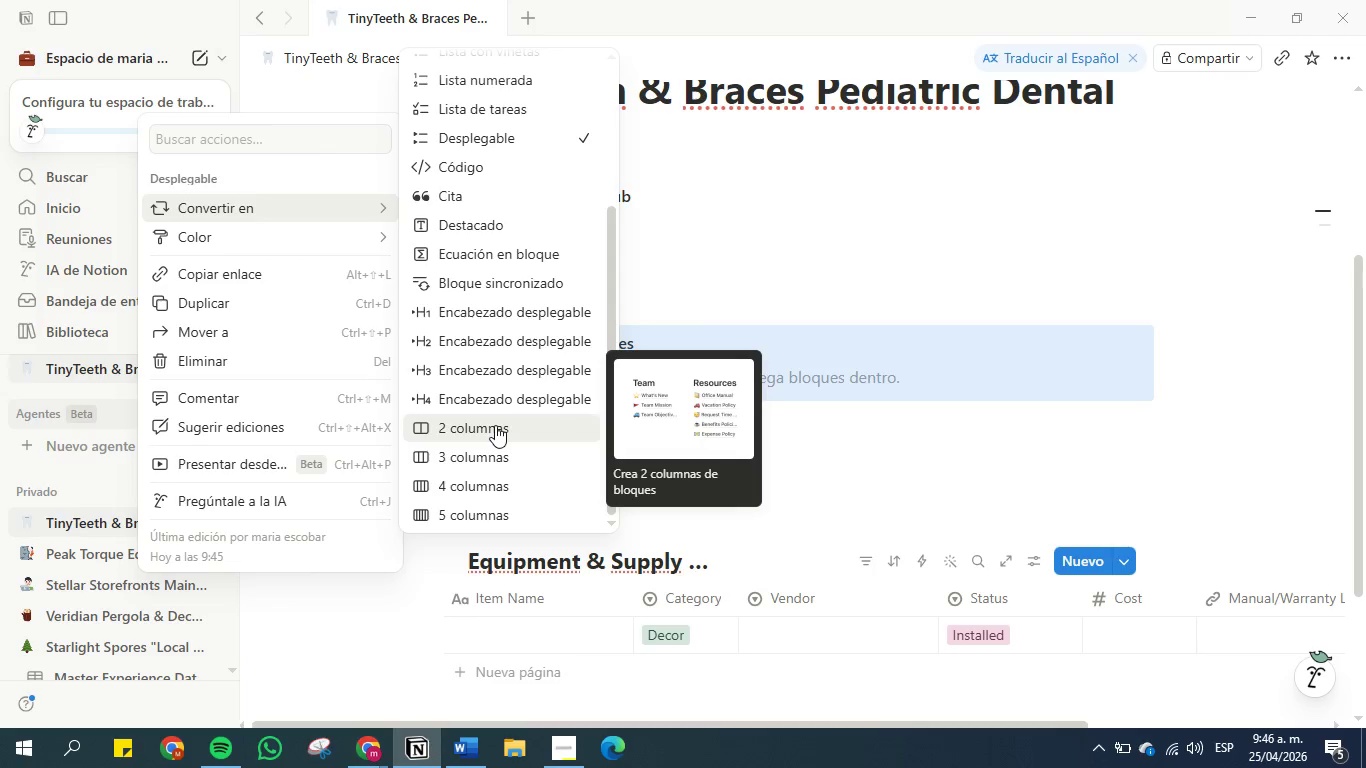 
left_click([495, 425])
 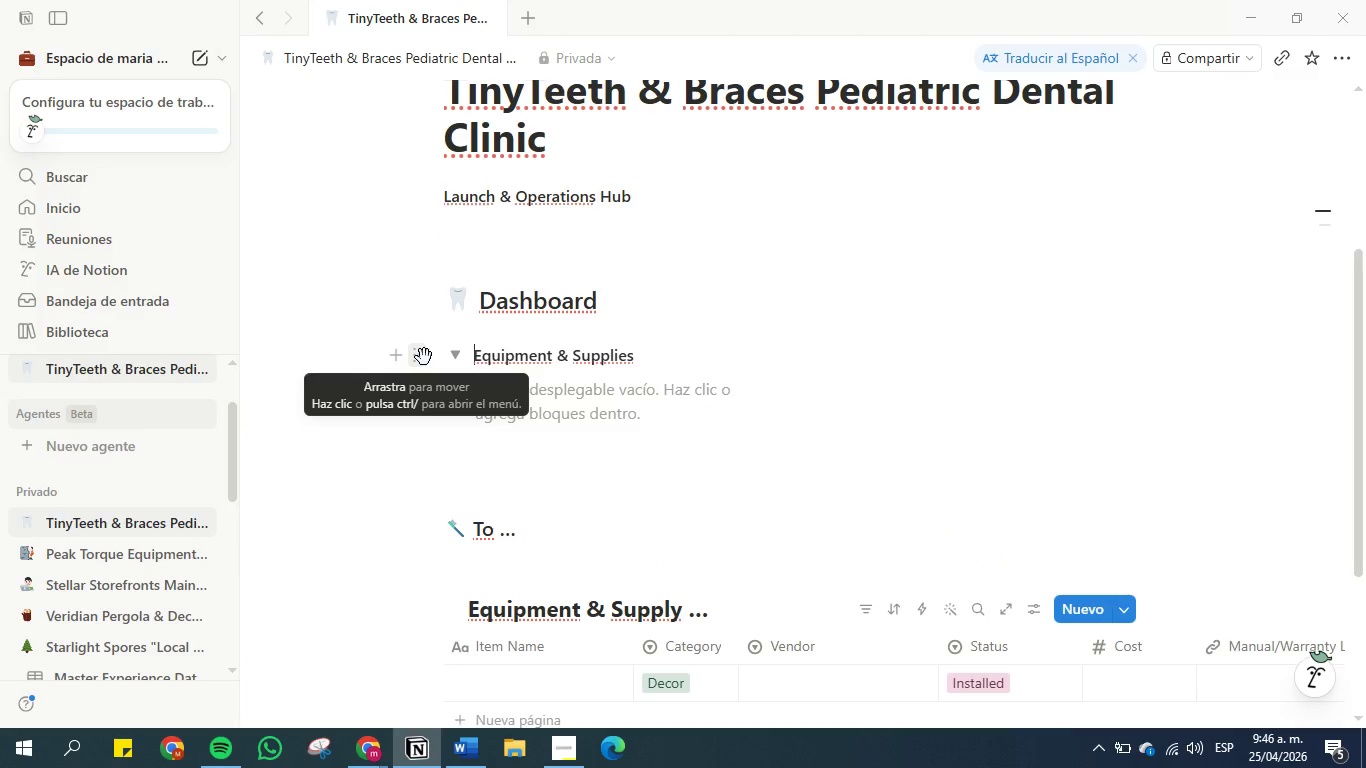 
left_click_drag(start_coordinate=[424, 357], to_coordinate=[836, 354])
 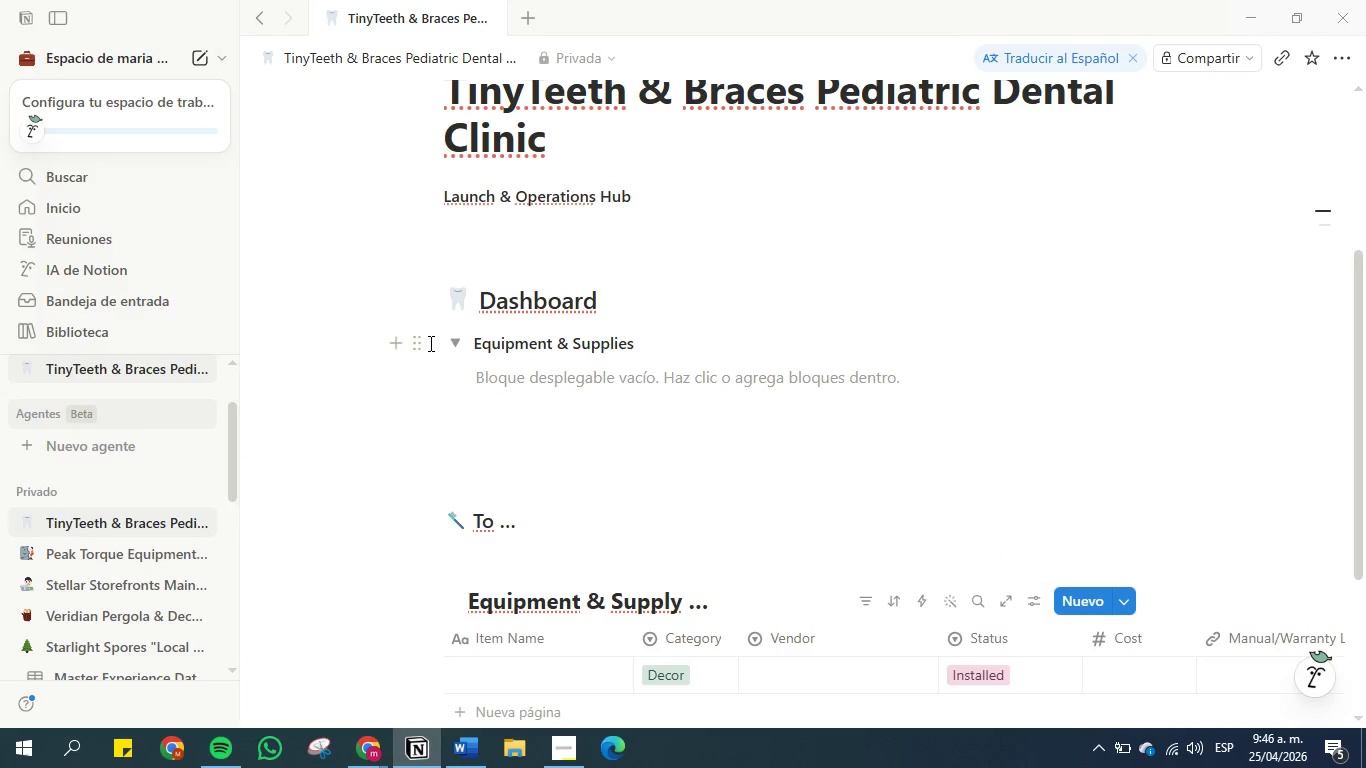 
left_click_drag(start_coordinate=[419, 341], to_coordinate=[877, 321])
 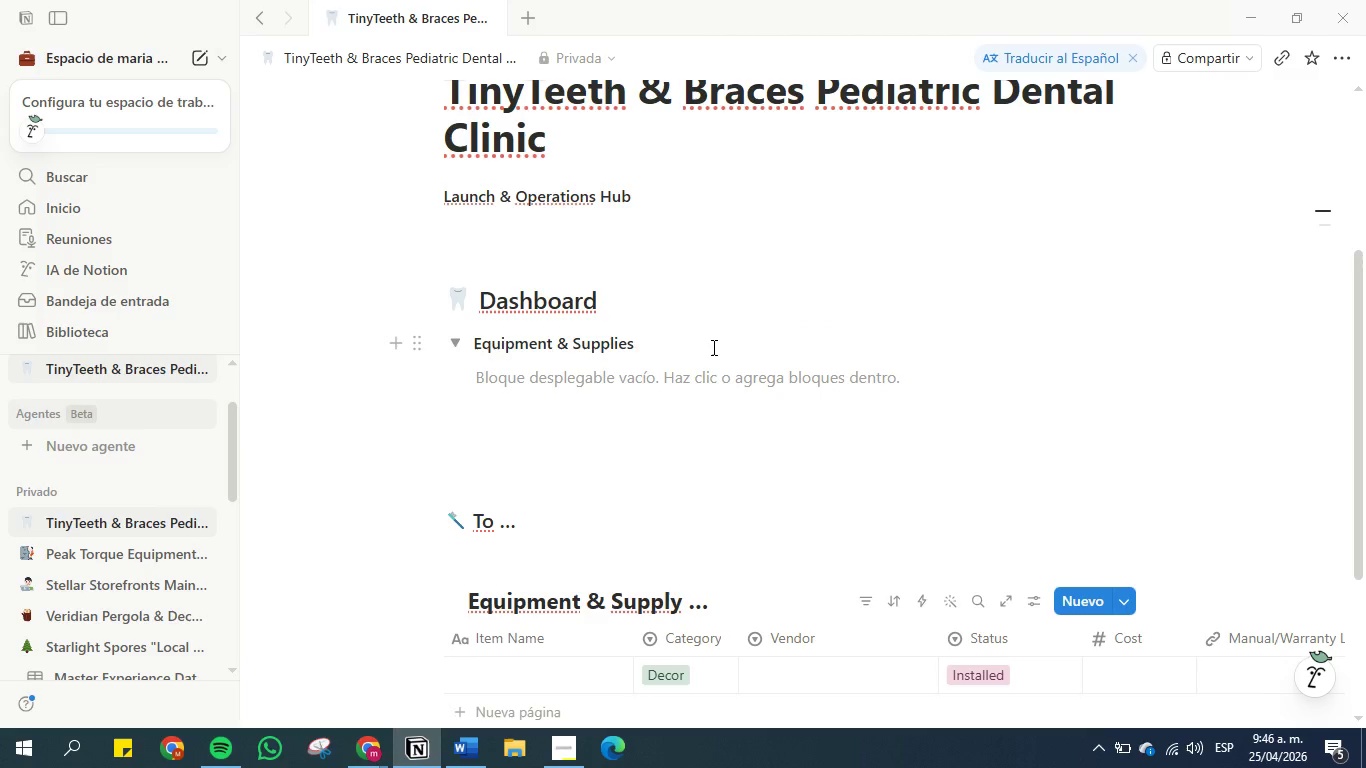 
key(Control+Z)
 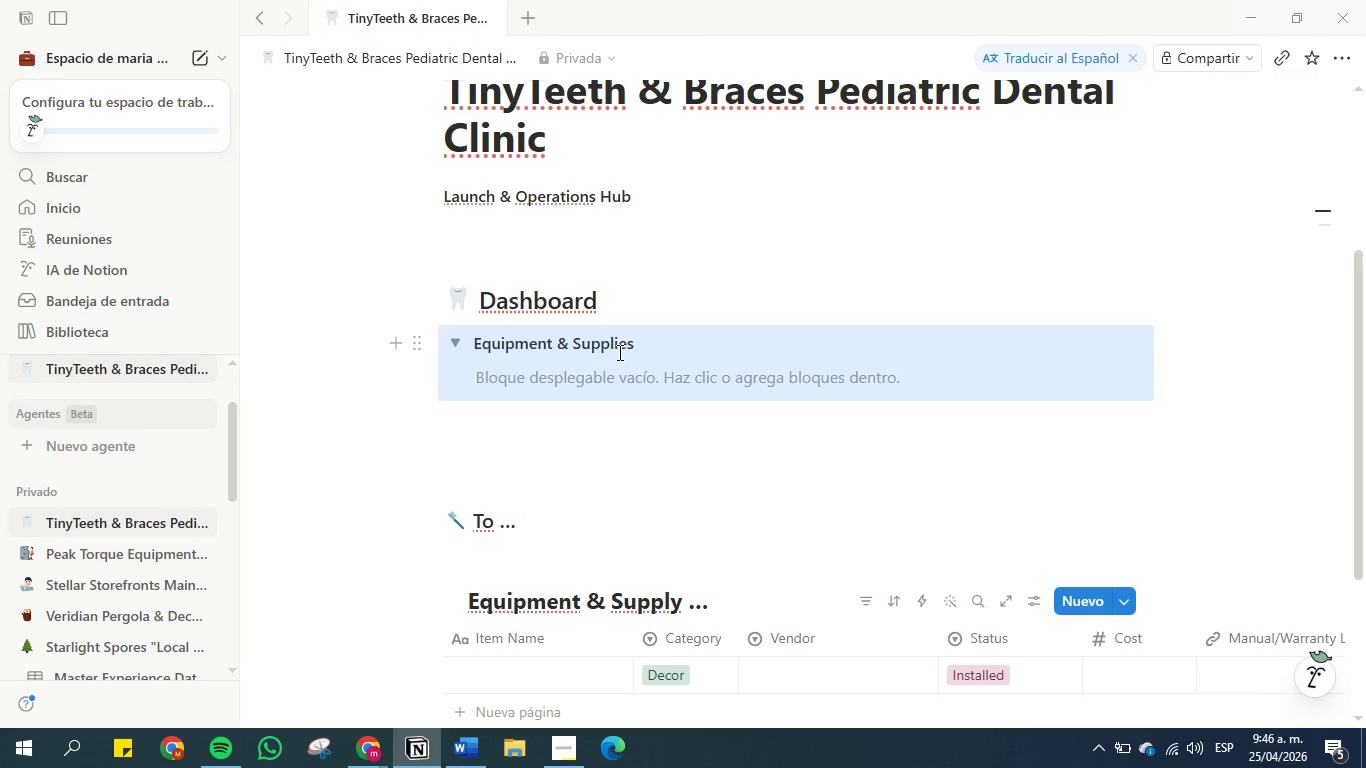 
key(Control+Z)
 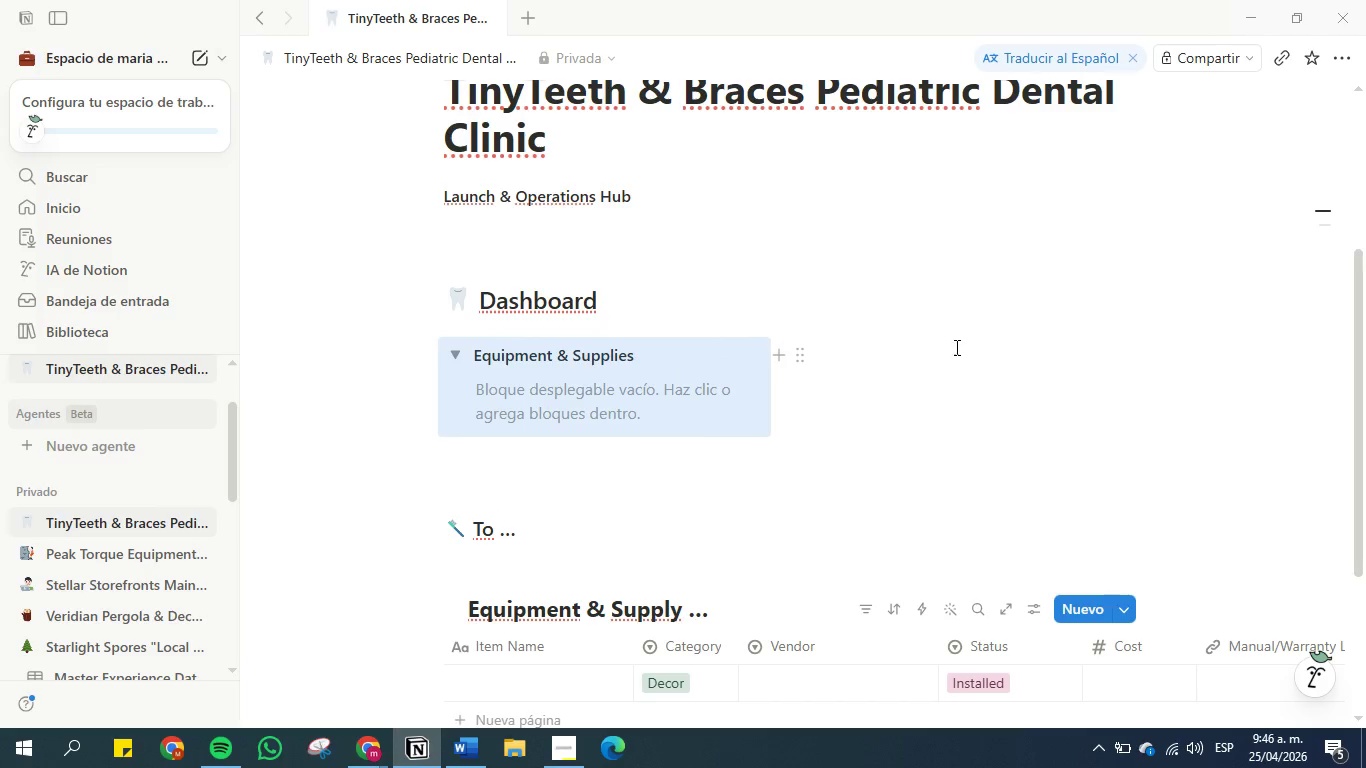 
left_click([955, 347])
 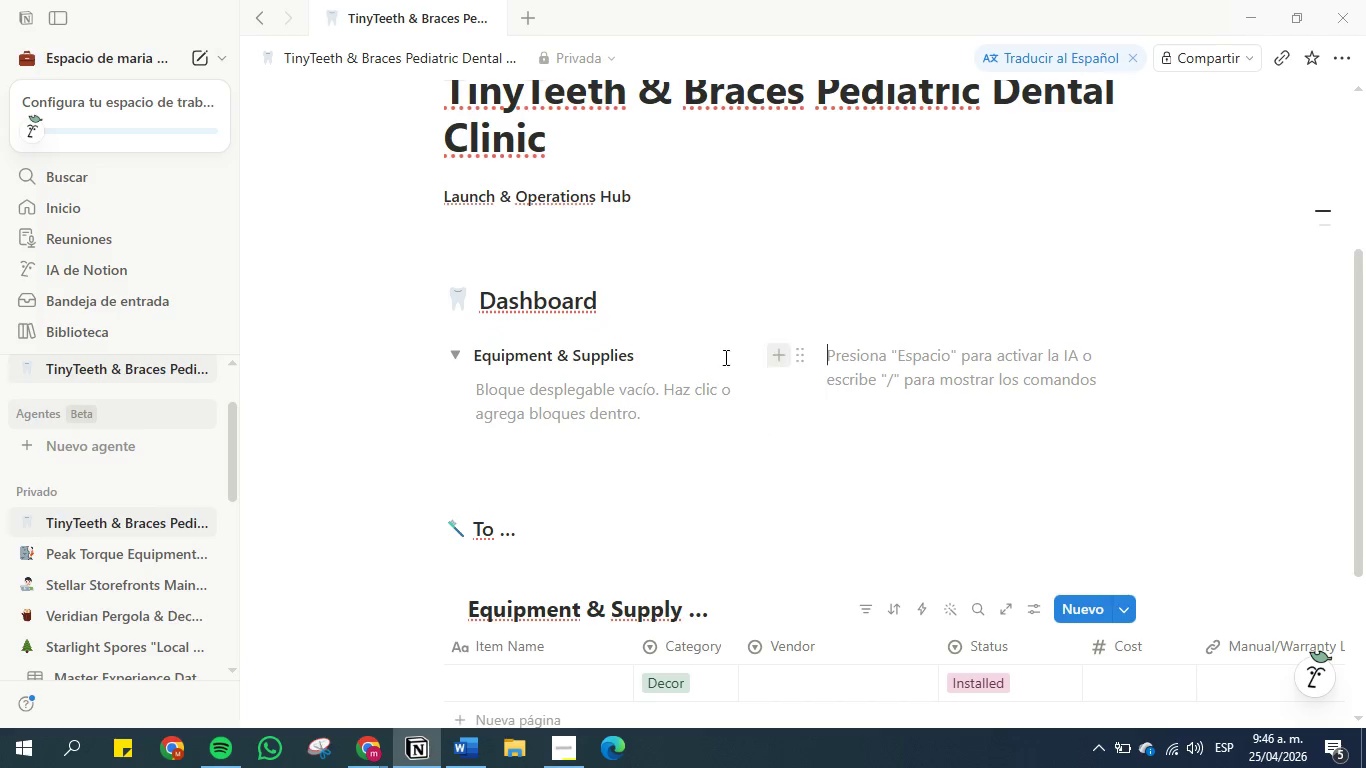 
left_click_drag(start_coordinate=[661, 357], to_coordinate=[448, 354])
 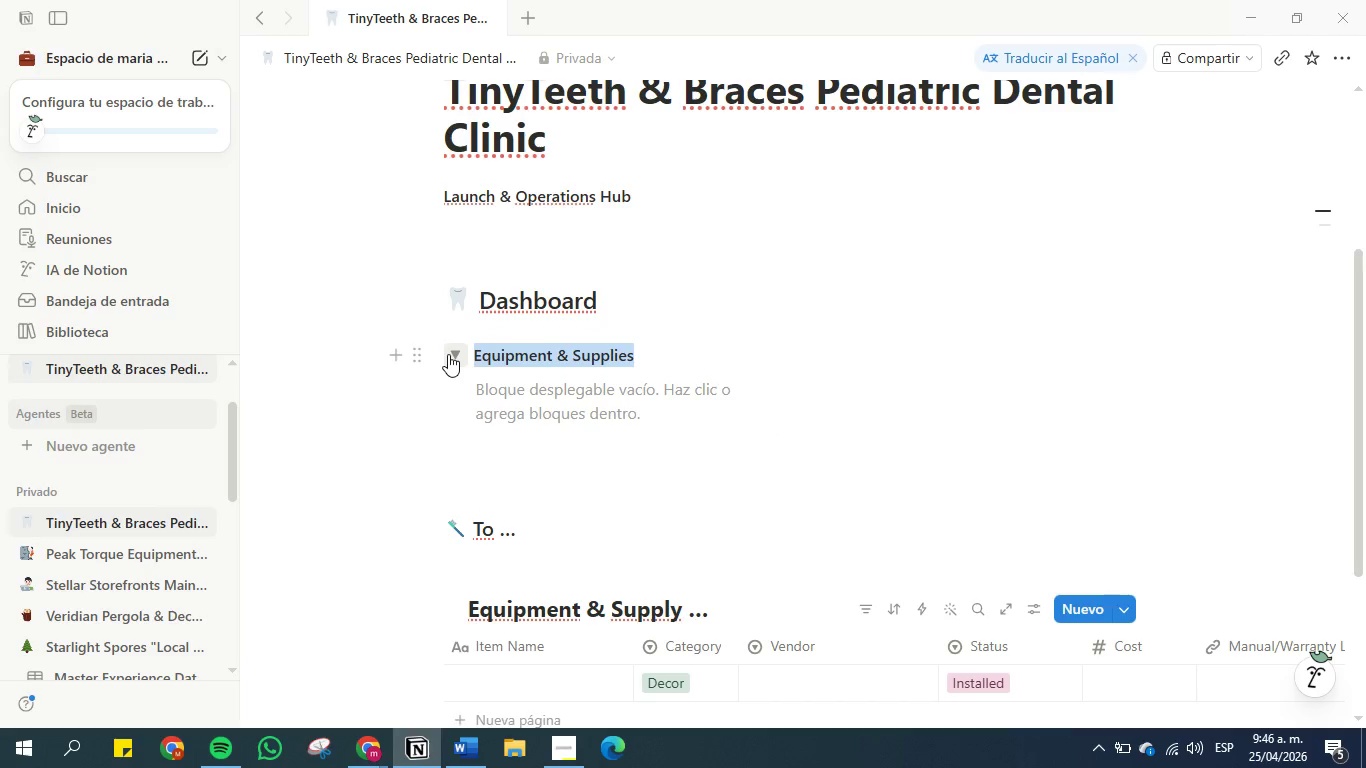 
key(Control+C)
 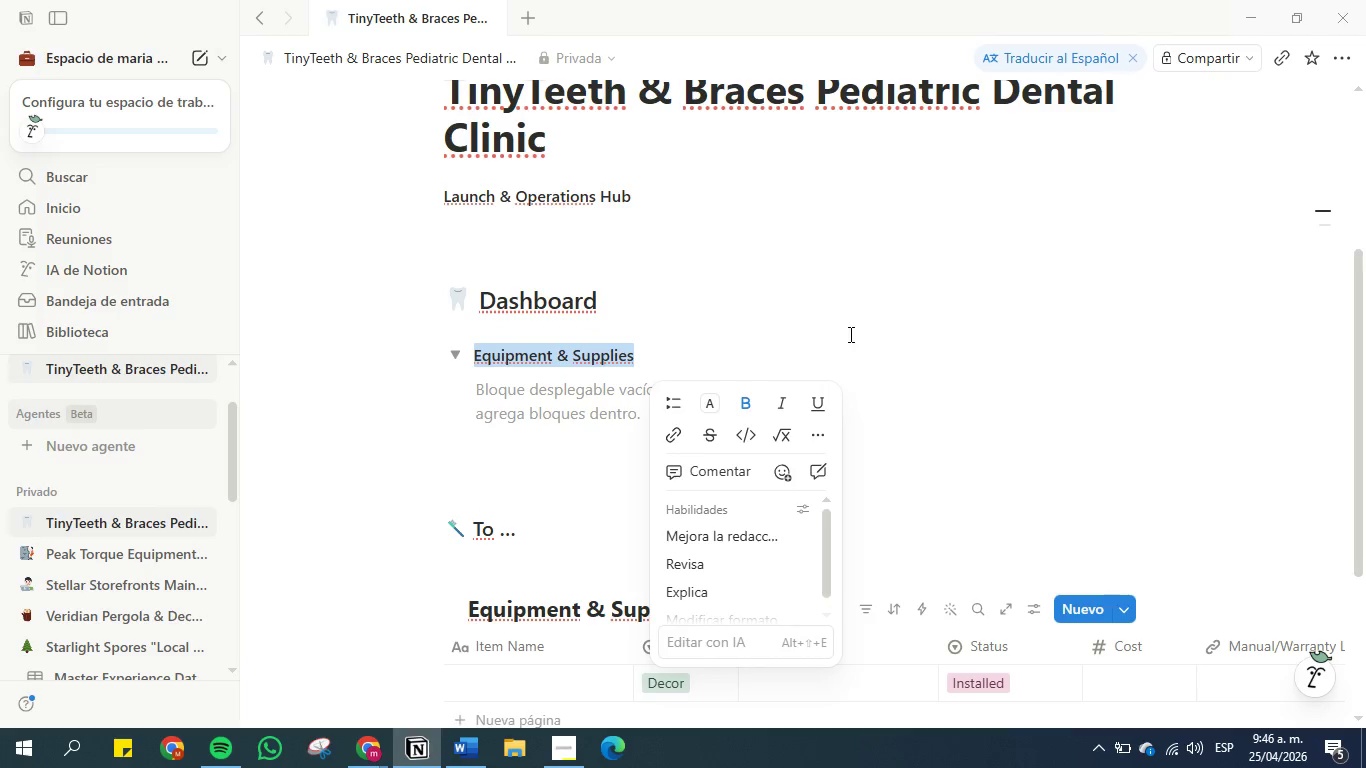 
left_click([880, 343])
 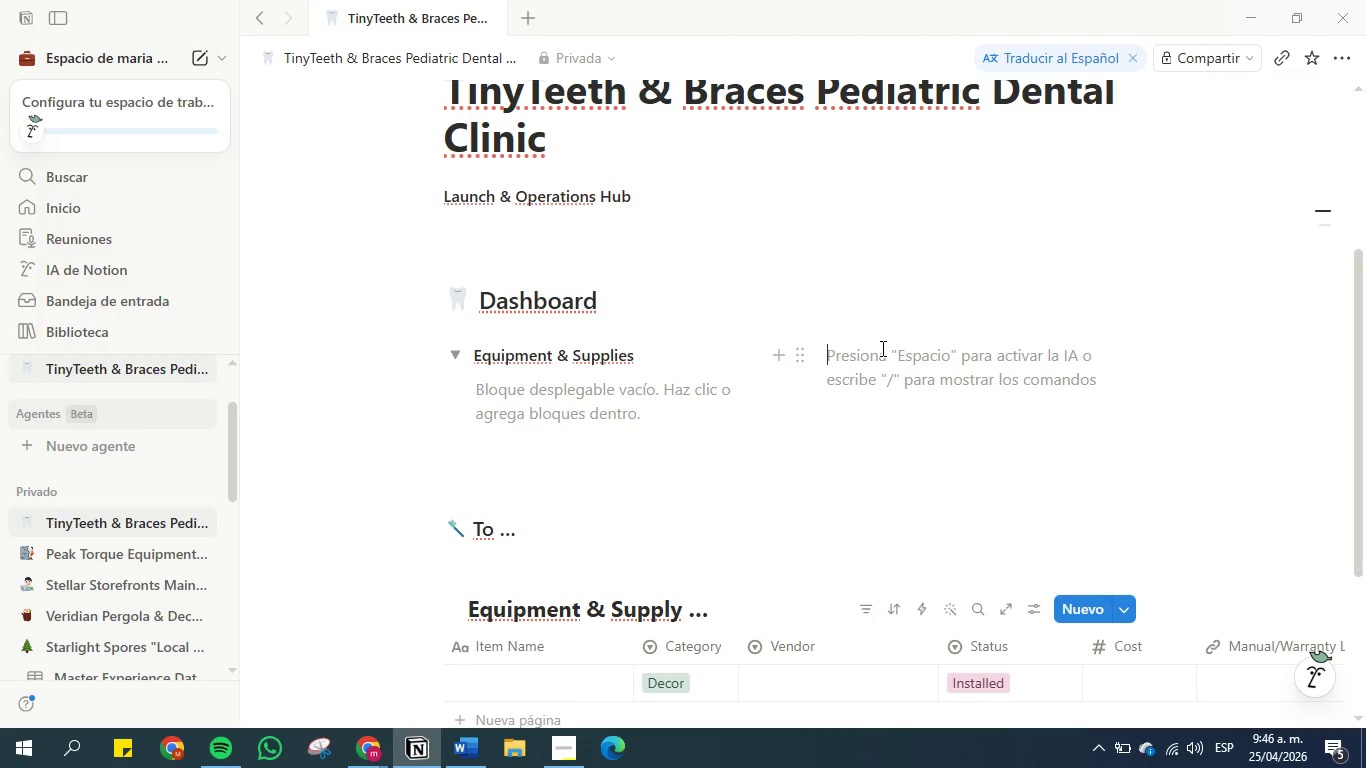 
key(Control+V)
 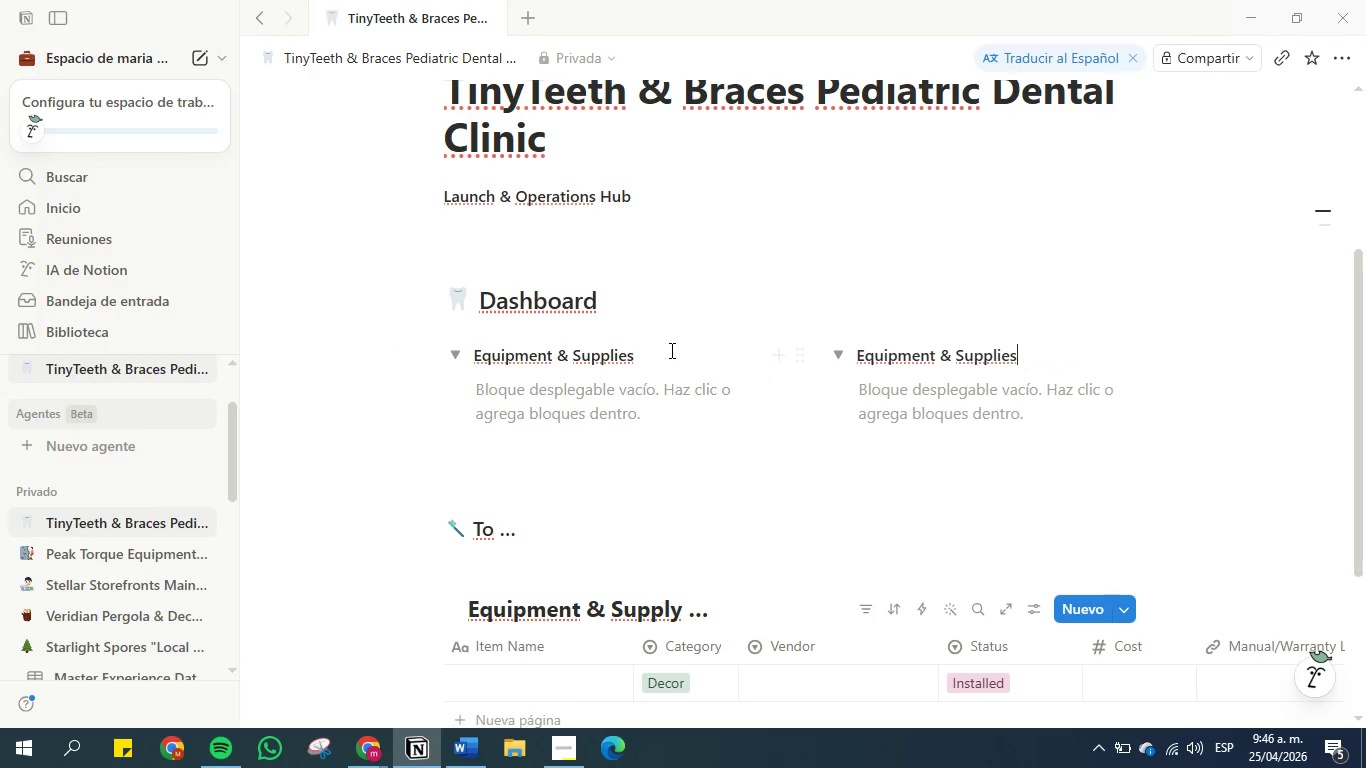 
left_click([669, 350])
 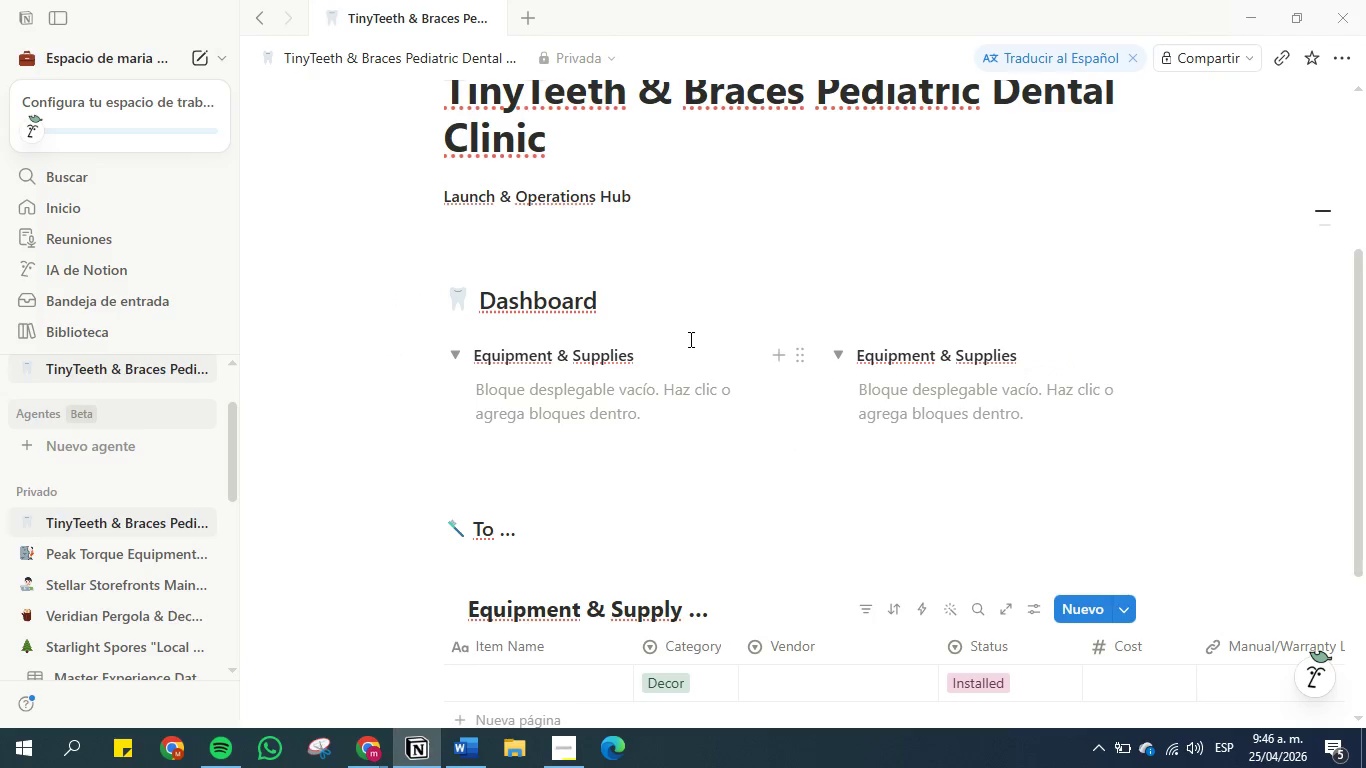 
wait(10.23)
 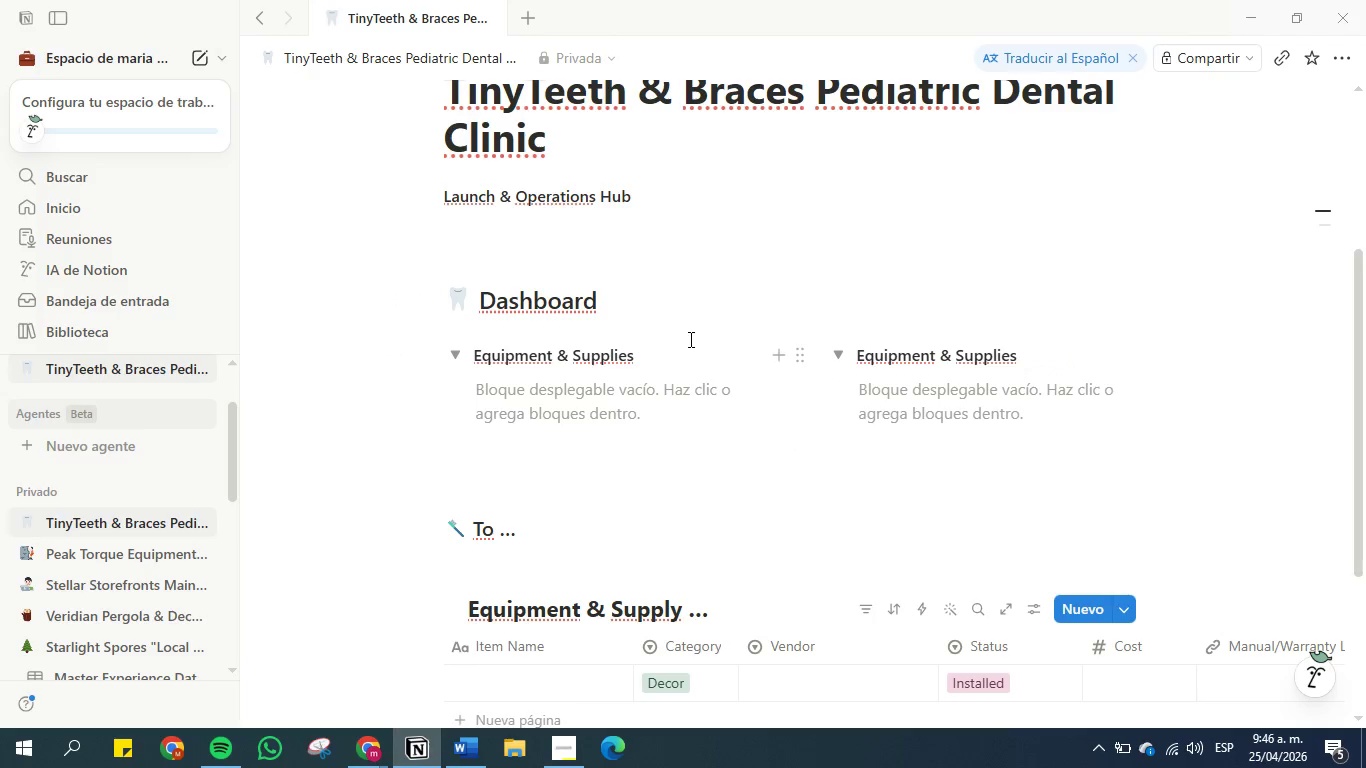 
left_click([512, 396])
 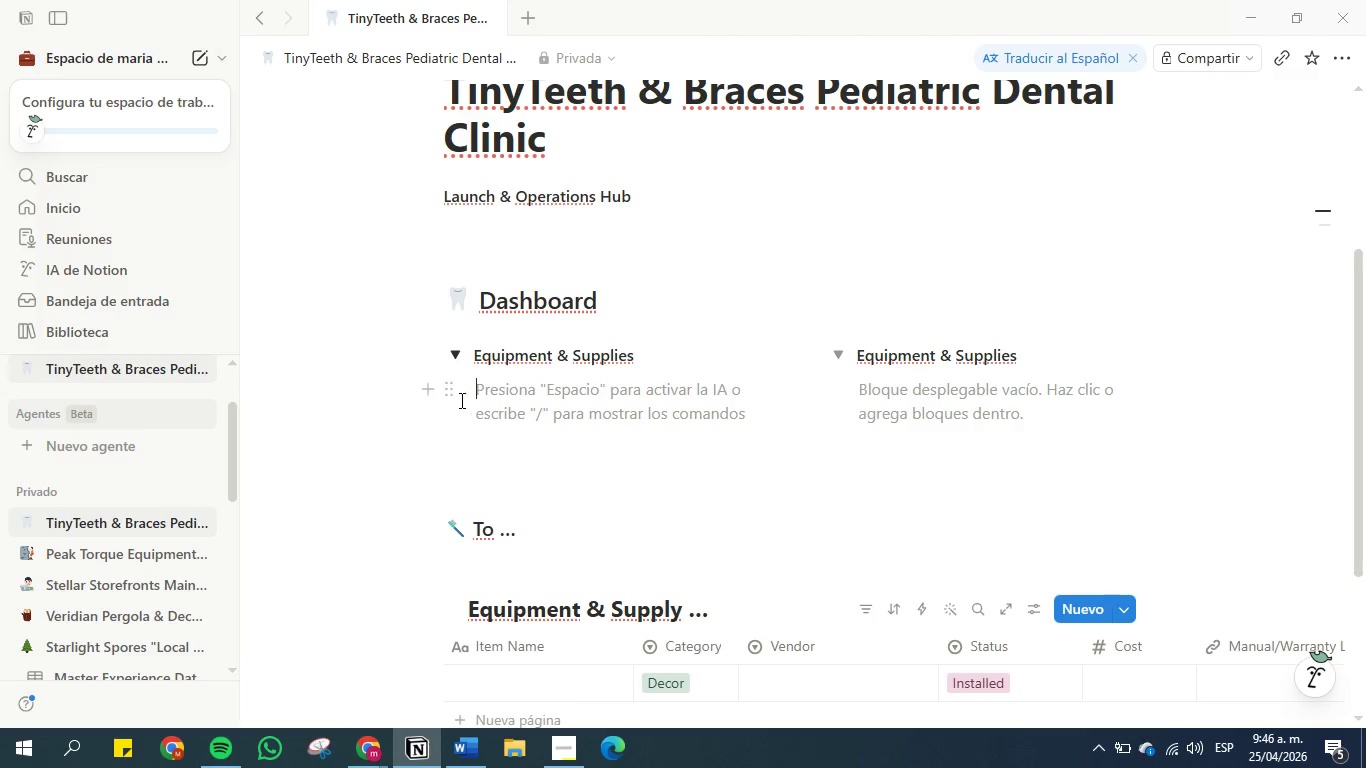 
left_click([458, 400])
 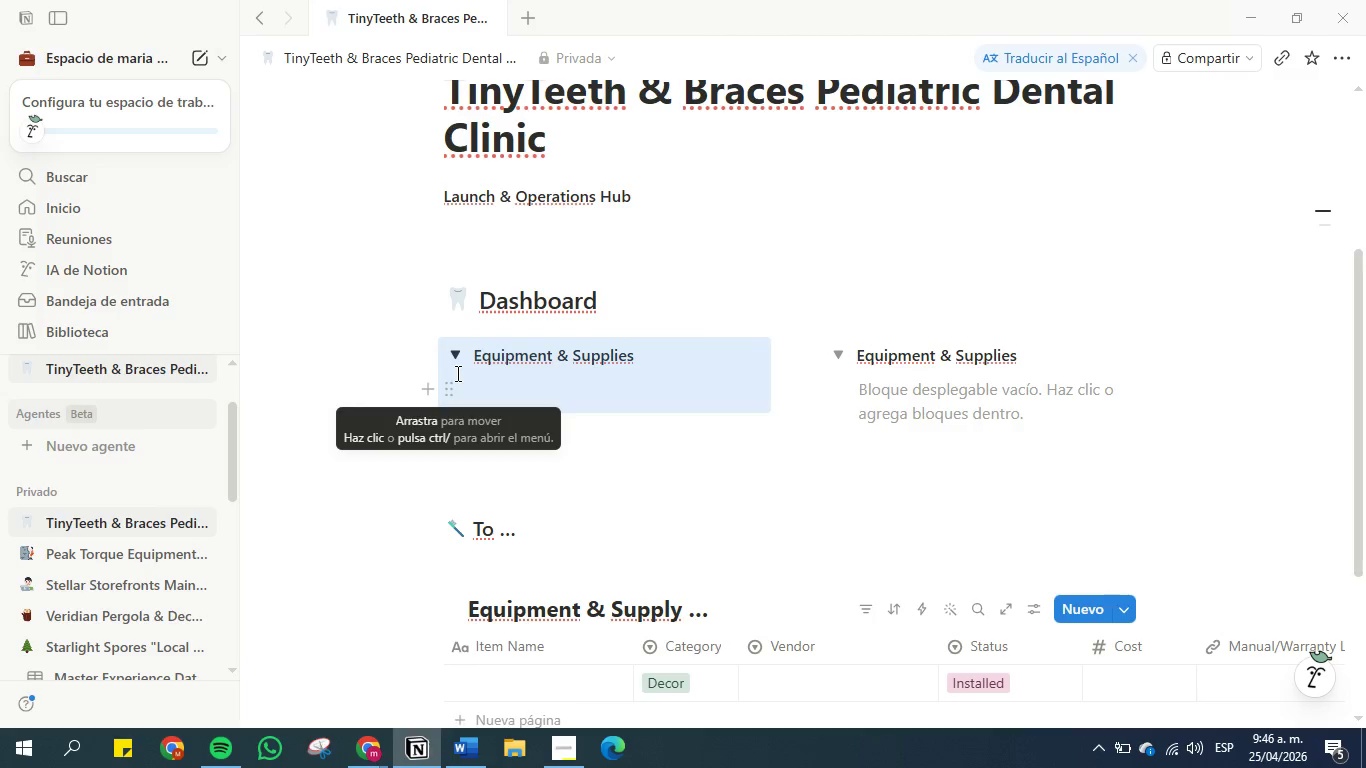 
left_click([457, 365])
 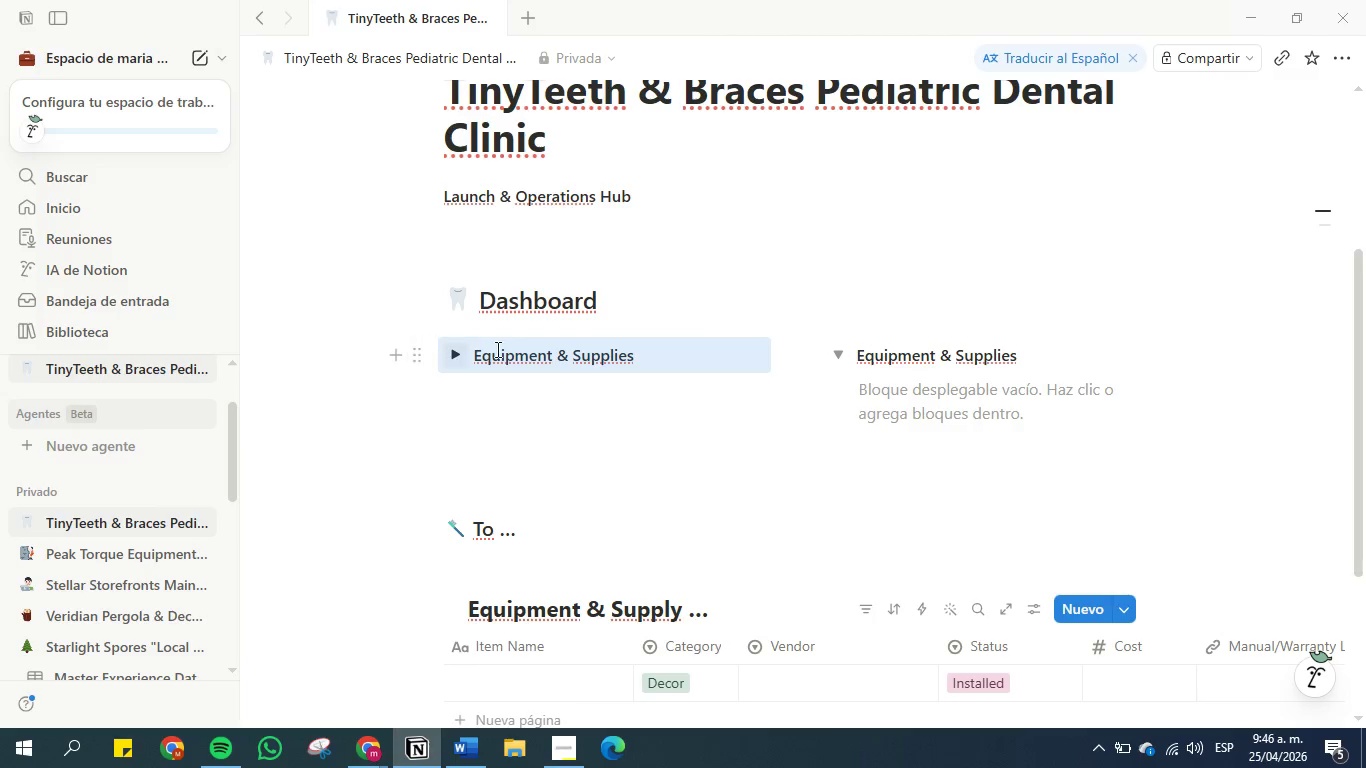 
left_click([648, 357])
 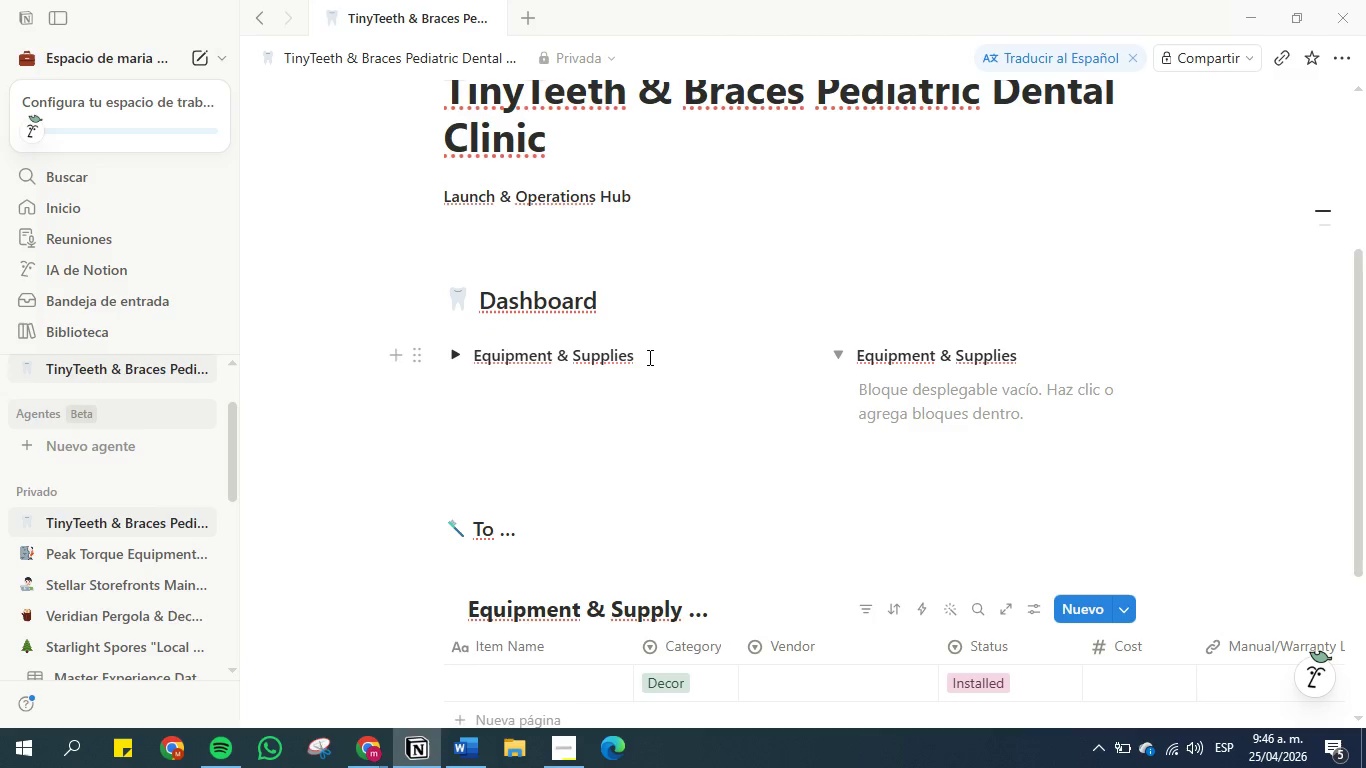 
key(Enter)
 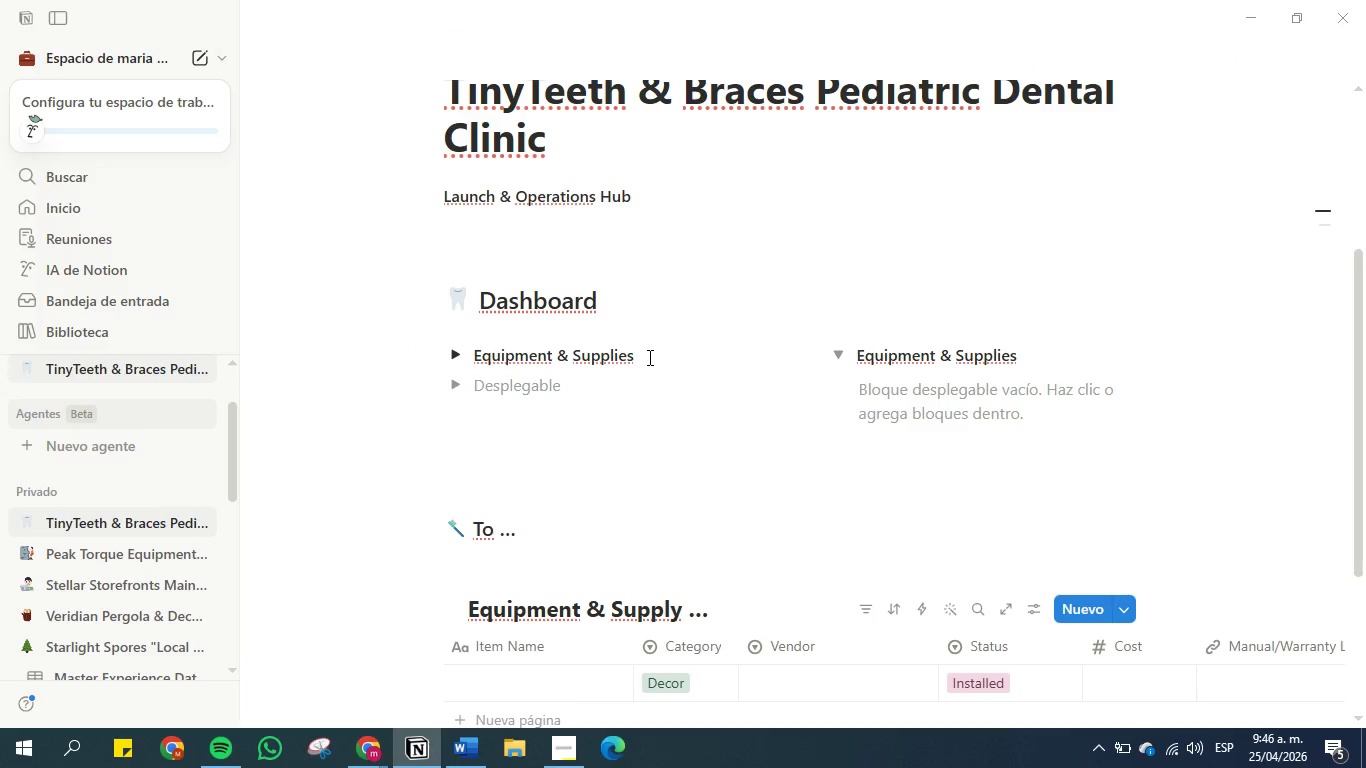 
left_click_drag(start_coordinate=[622, 324], to_coordinate=[562, 338])
 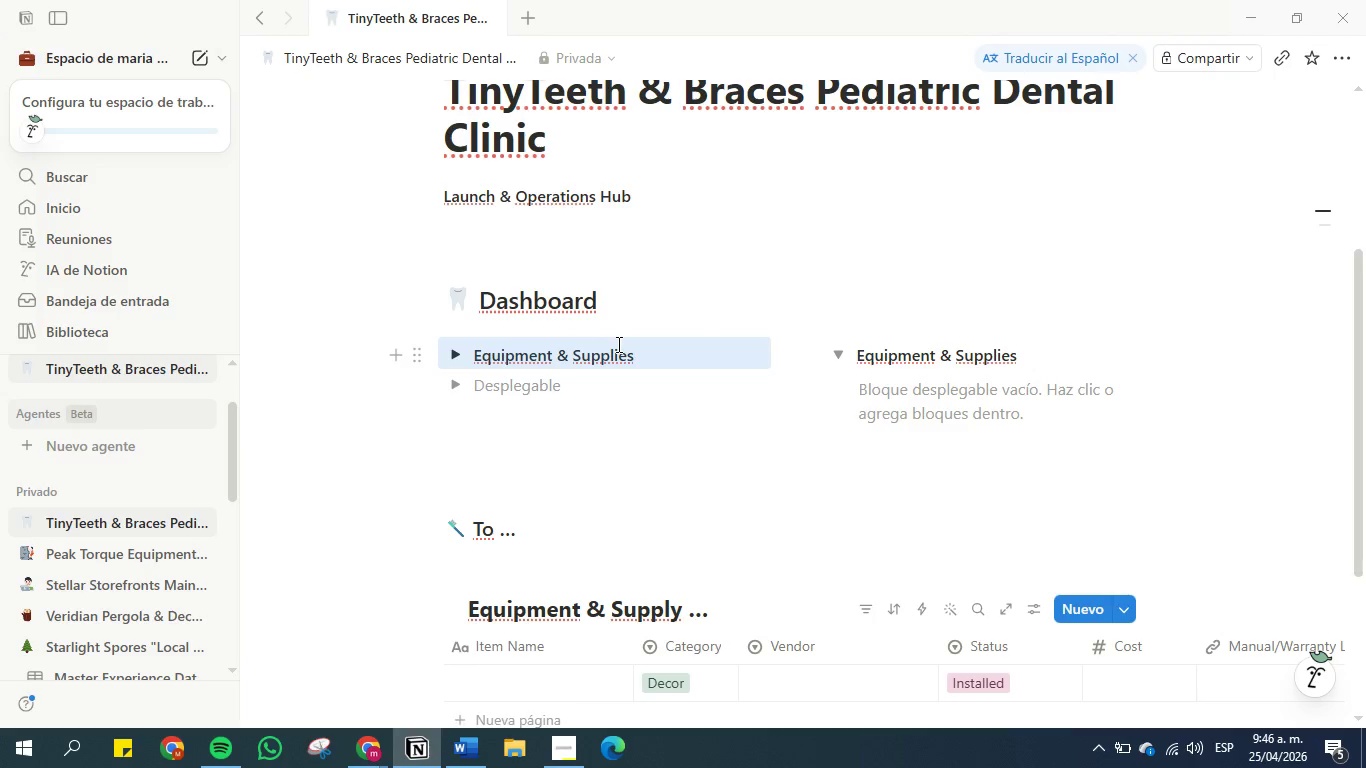 
key(Control+C)
 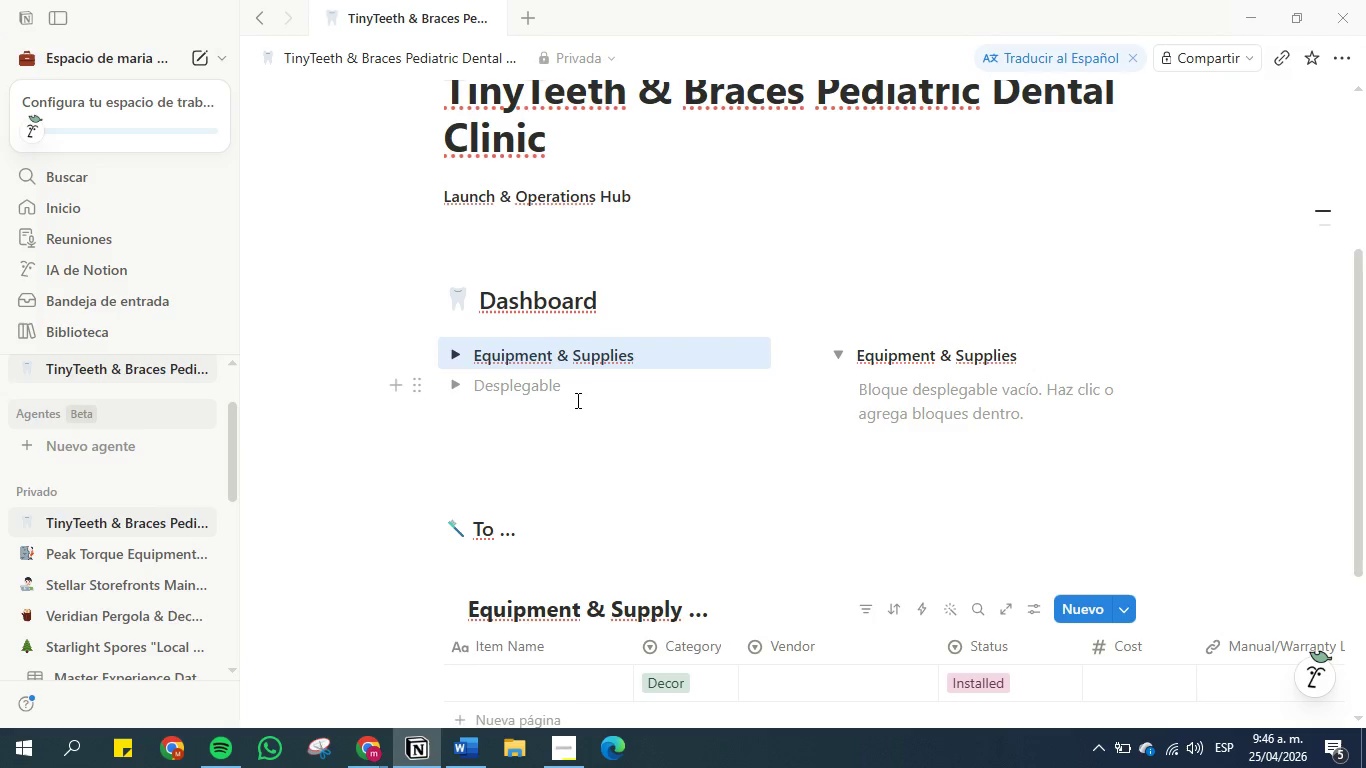 
left_click([576, 400])
 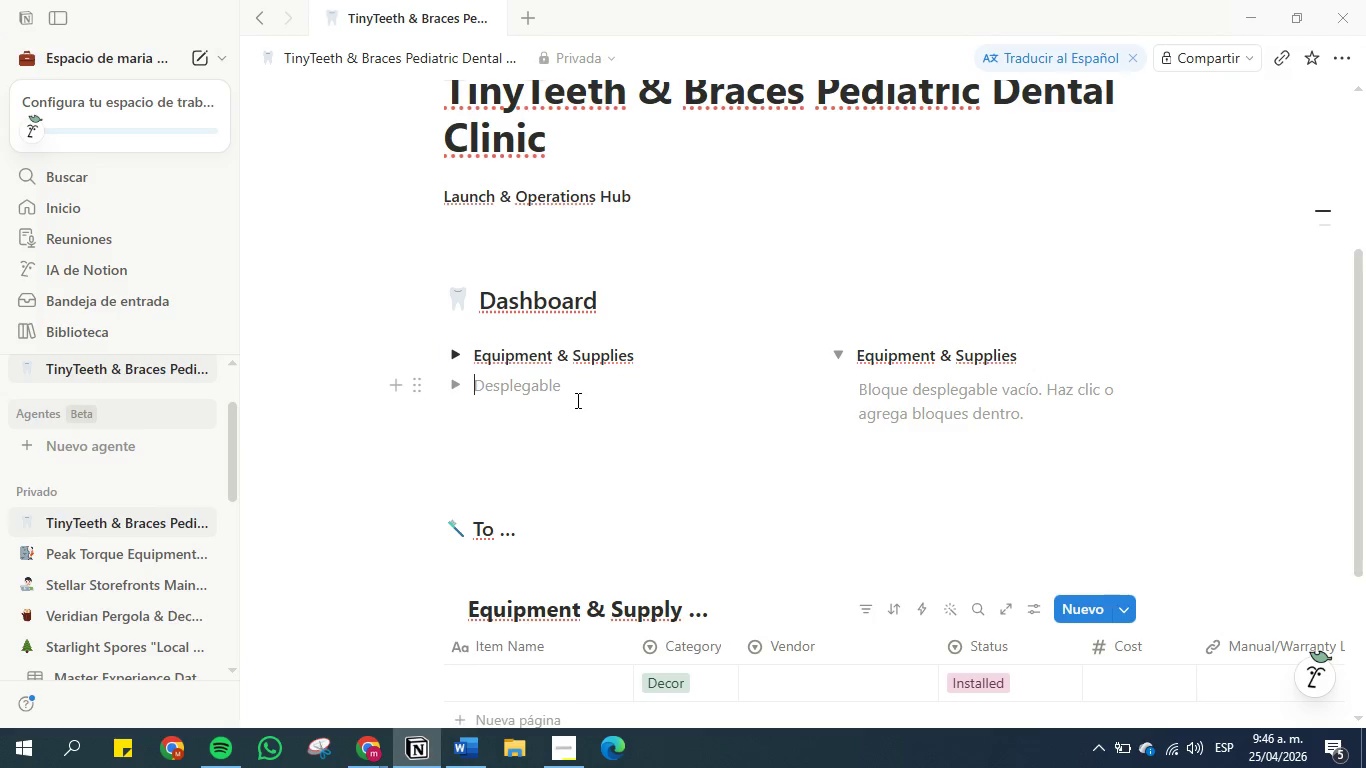 
key(Control+V)
 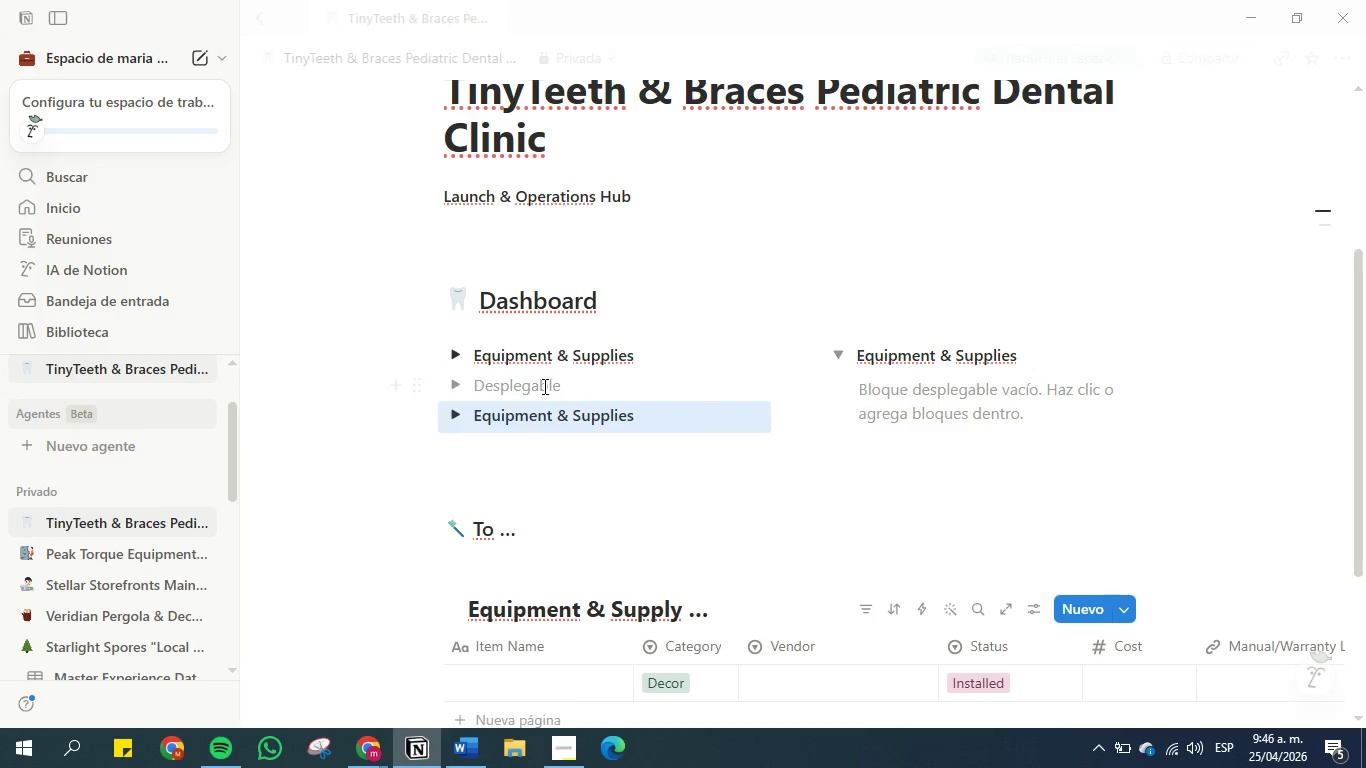 
left_click([543, 386])
 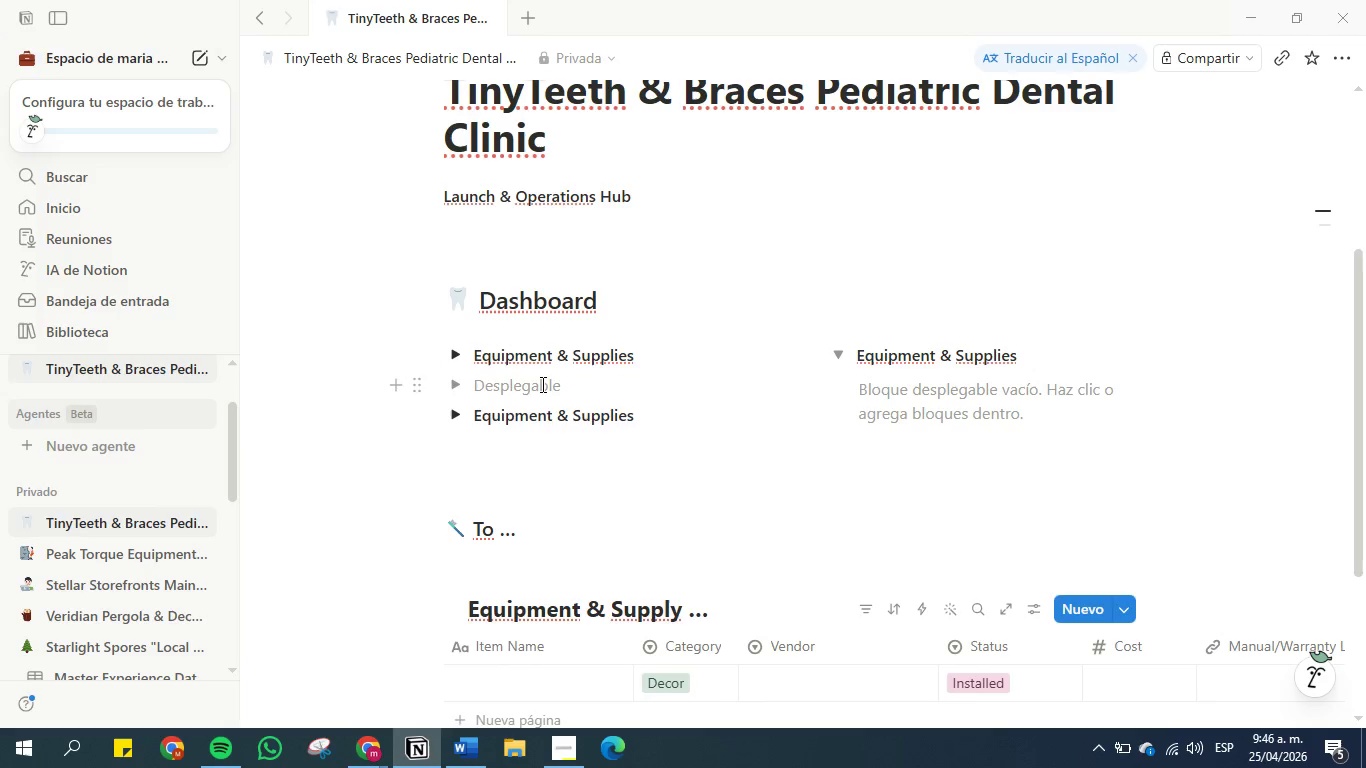 
key(Backspace)
 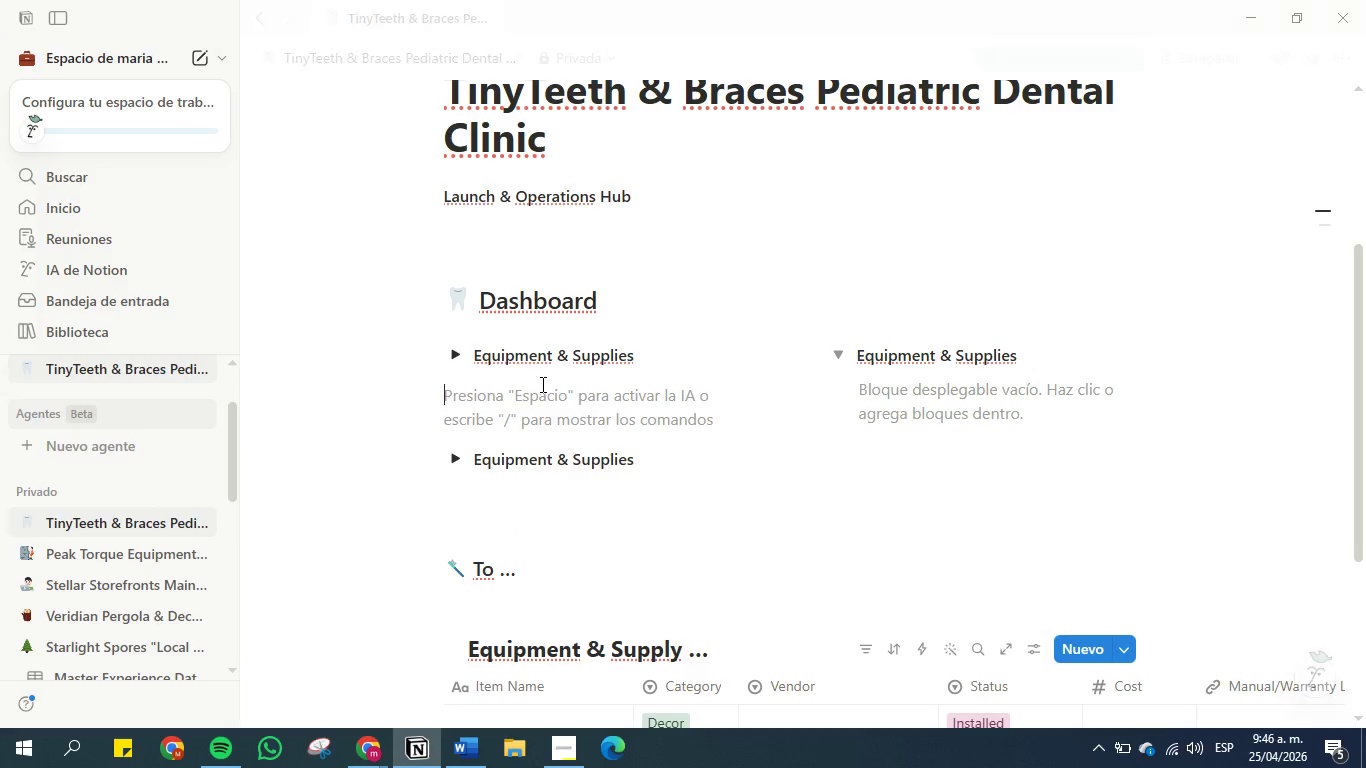 
key(Backspace)
 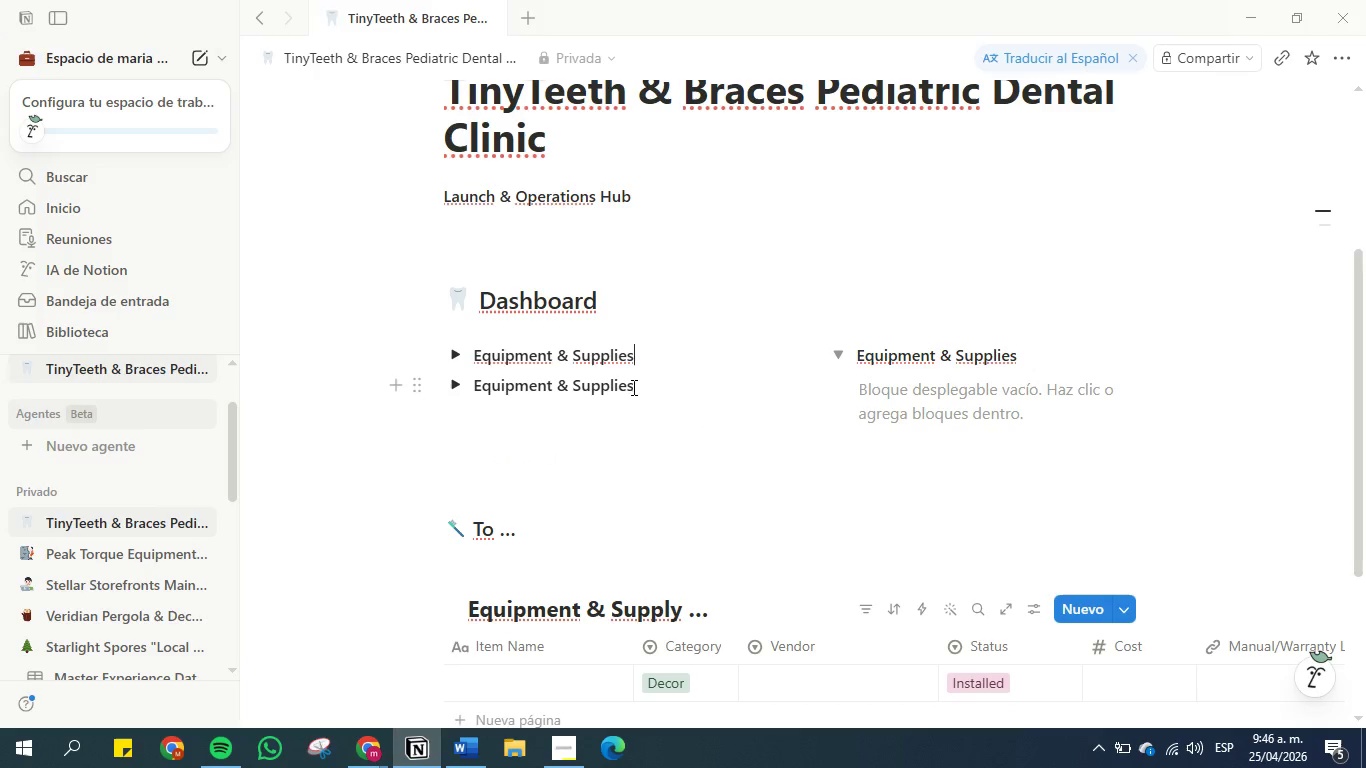 
left_click_drag(start_coordinate=[632, 385], to_coordinate=[477, 385])
 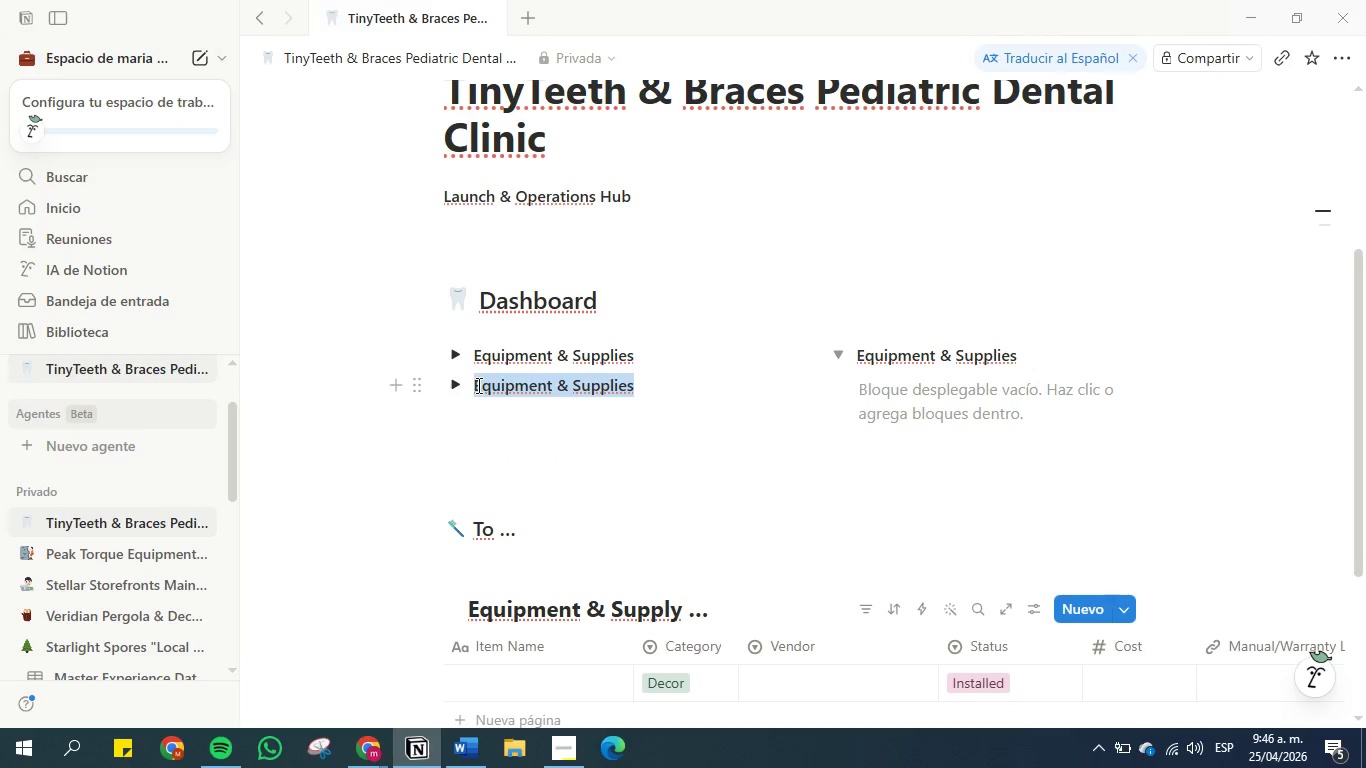 
type(Steff)
key(Backspace)
key(Backspace)
key(Backspace)
type(aff Onboarding)
 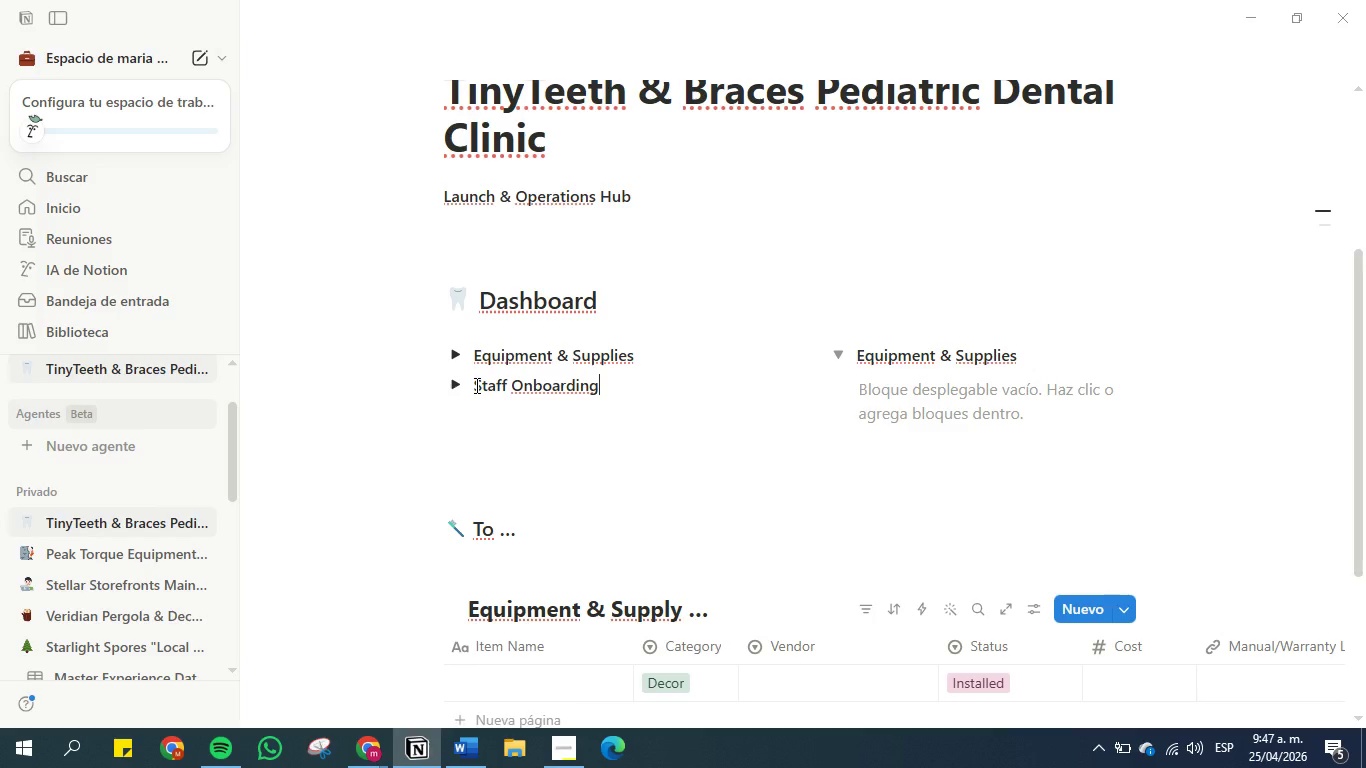 
wait(8.39)
 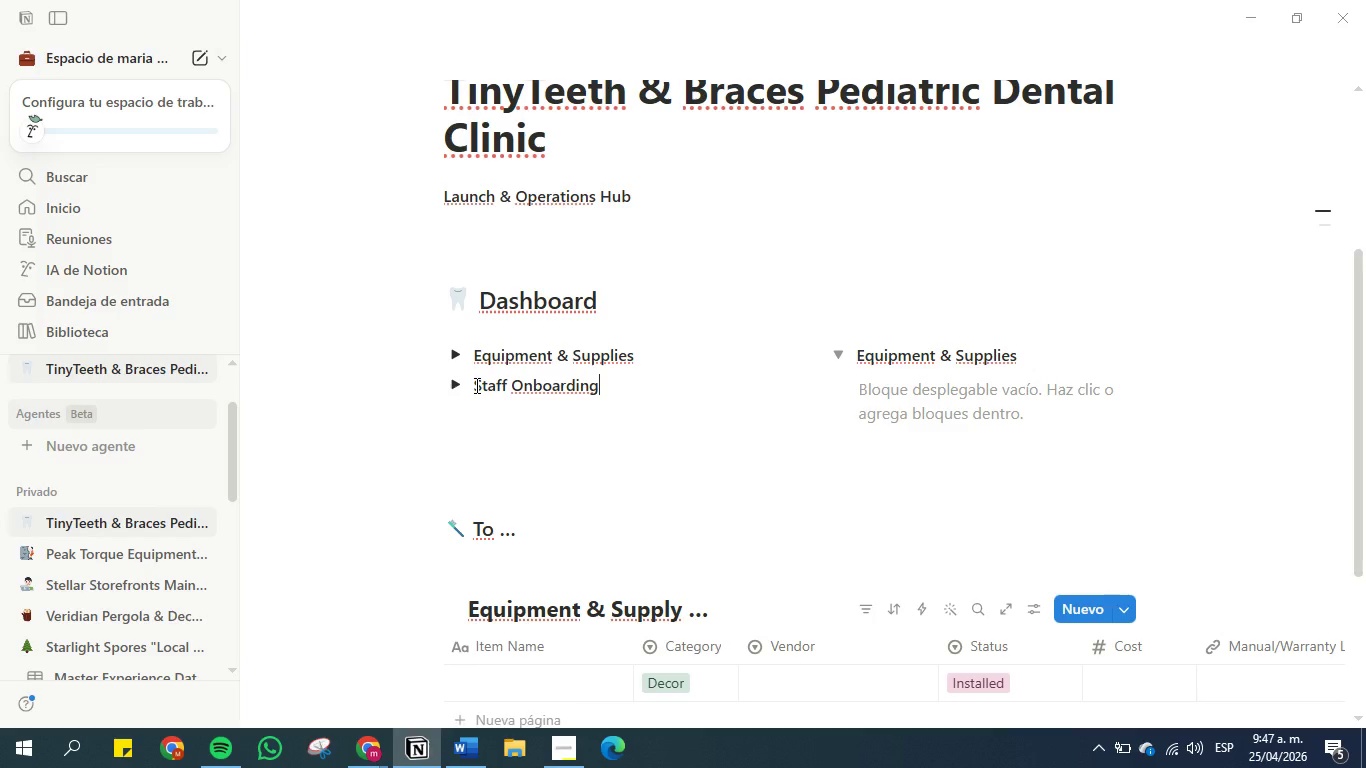 
key(Enter)
 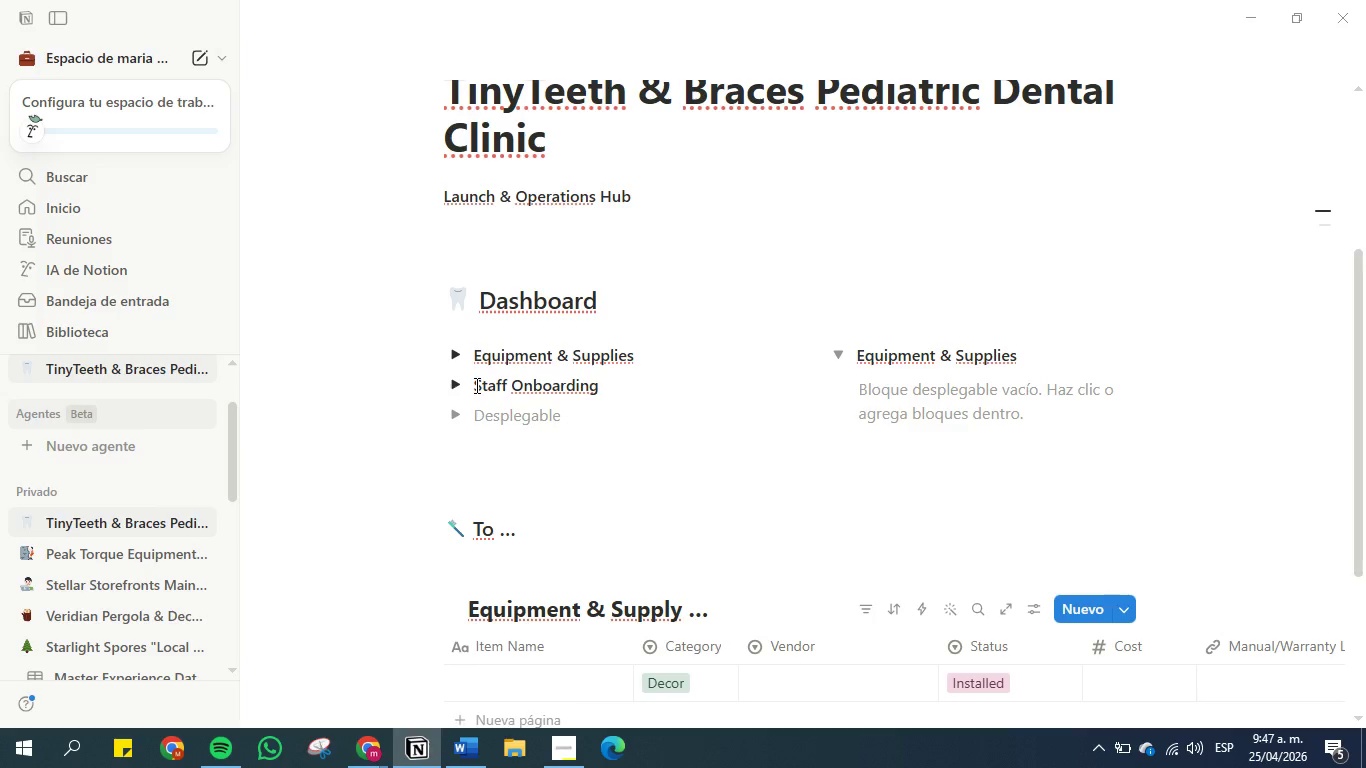 
type(Marketing Calendar)
 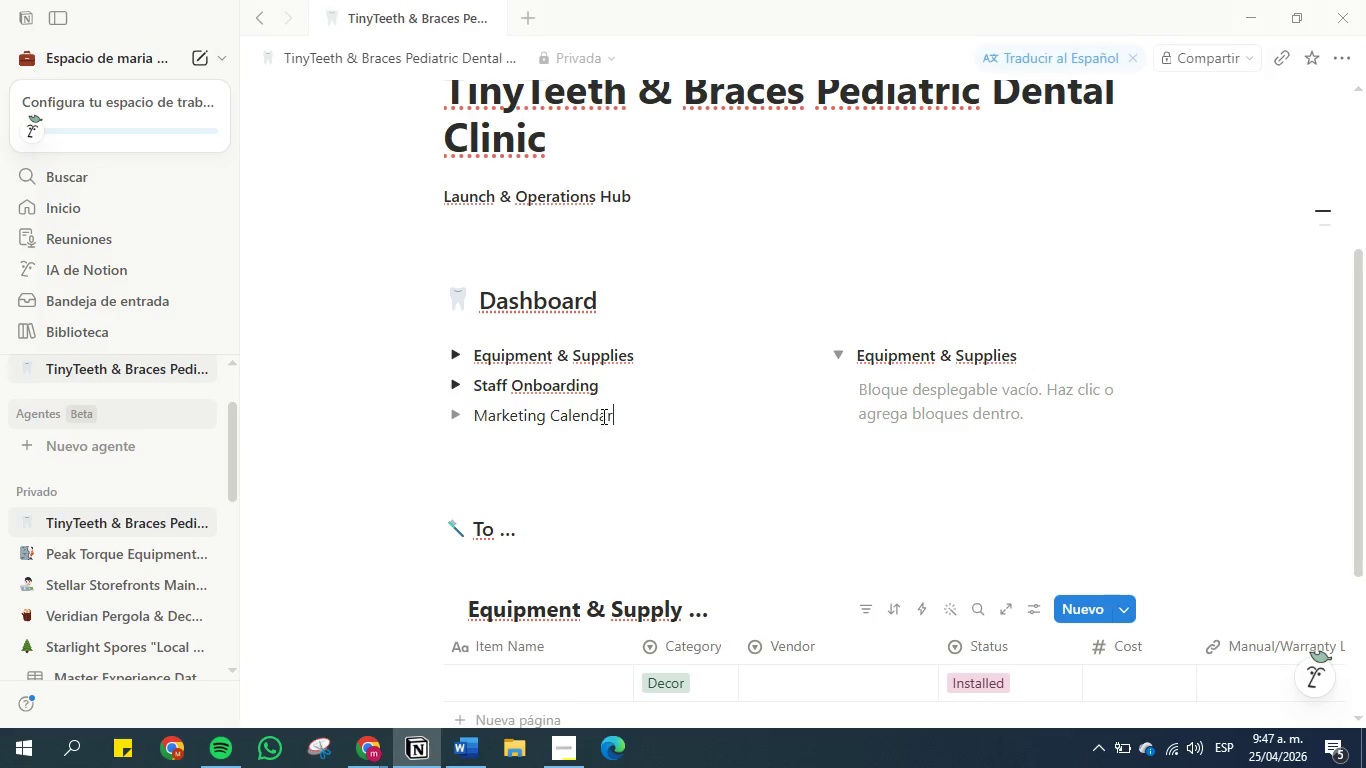 
left_click_drag(start_coordinate=[620, 416], to_coordinate=[447, 418])
 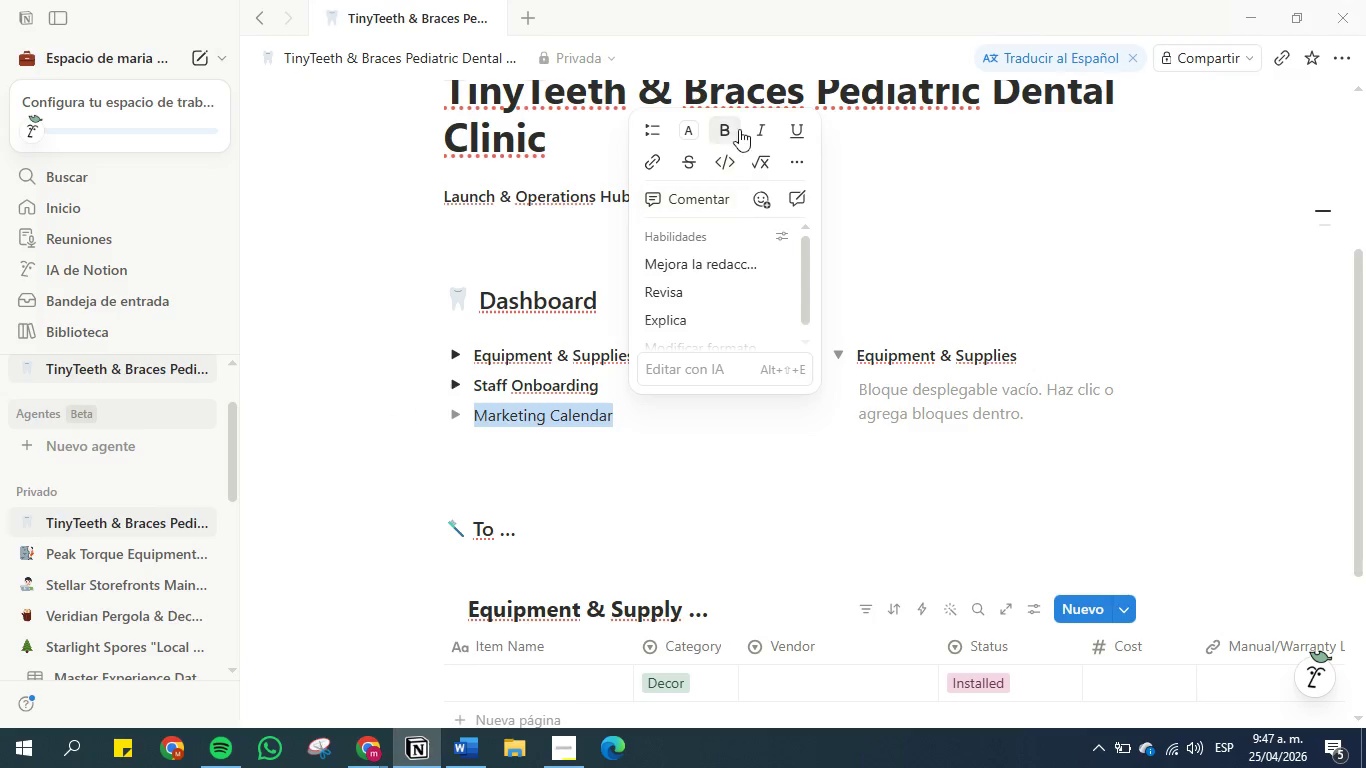 
left_click([730, 122])
 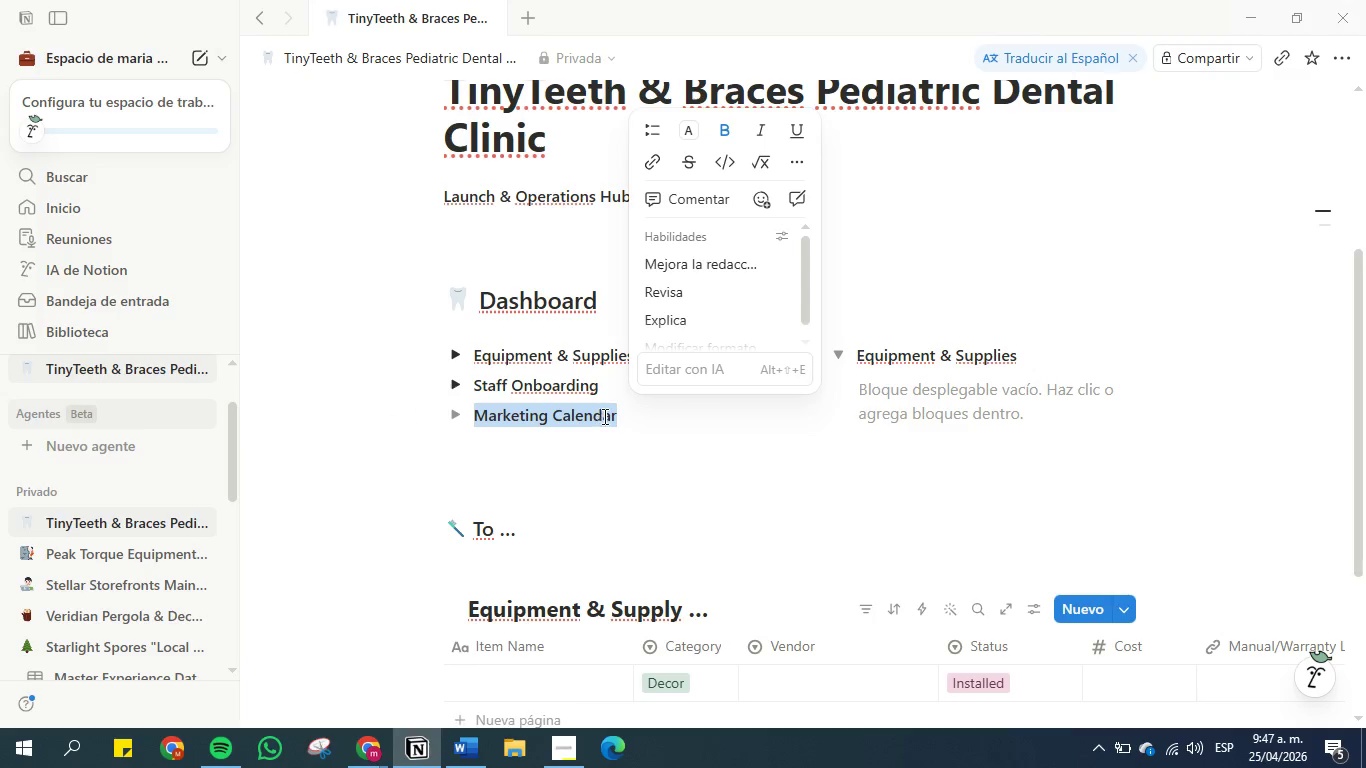 
left_click([609, 418])
 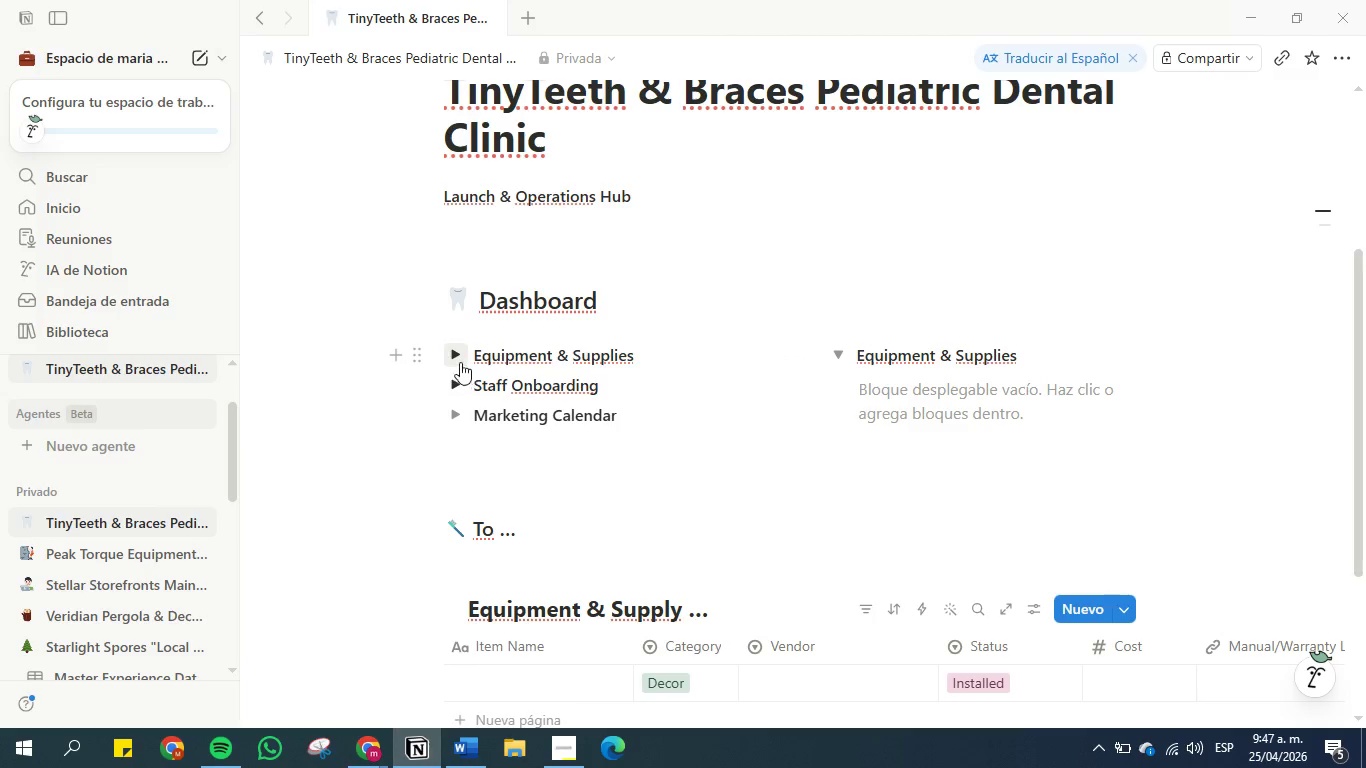 
wait(12.09)
 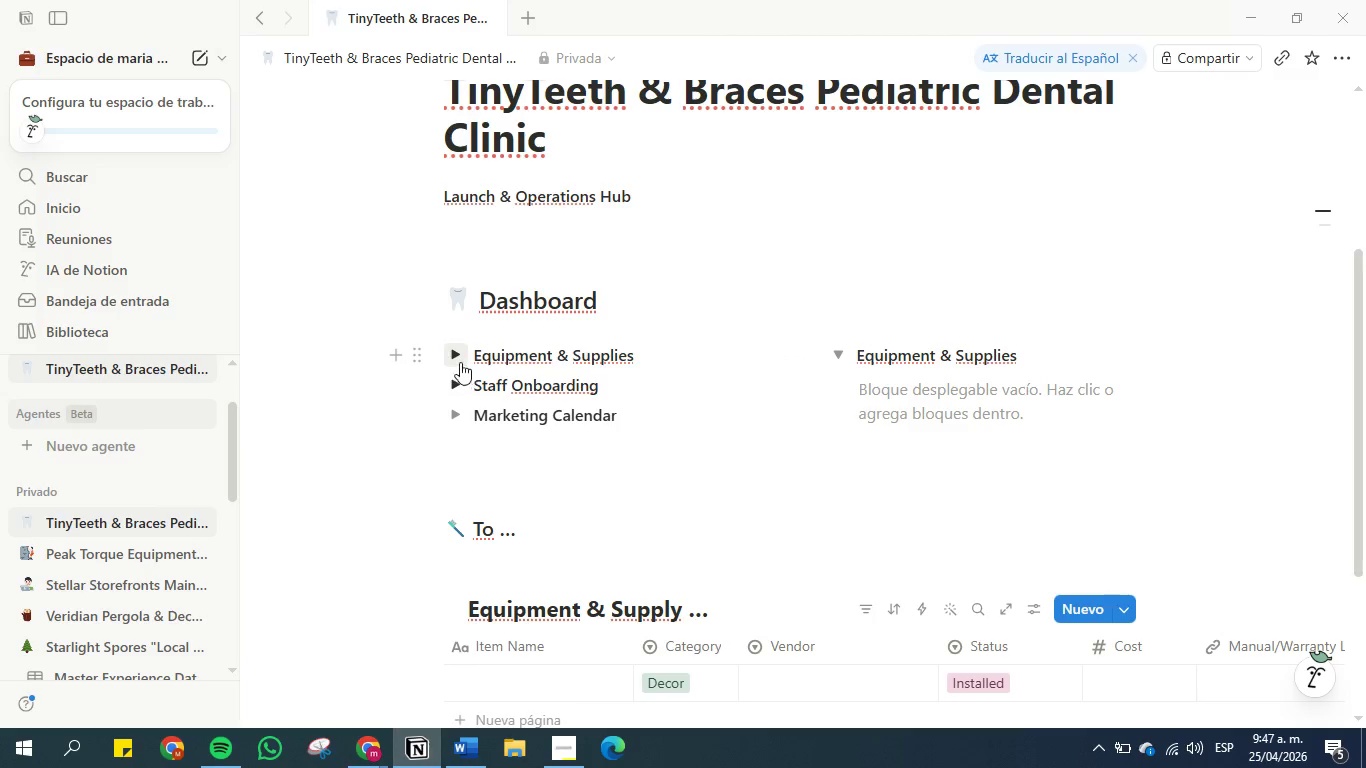 
left_click([821, 349])
 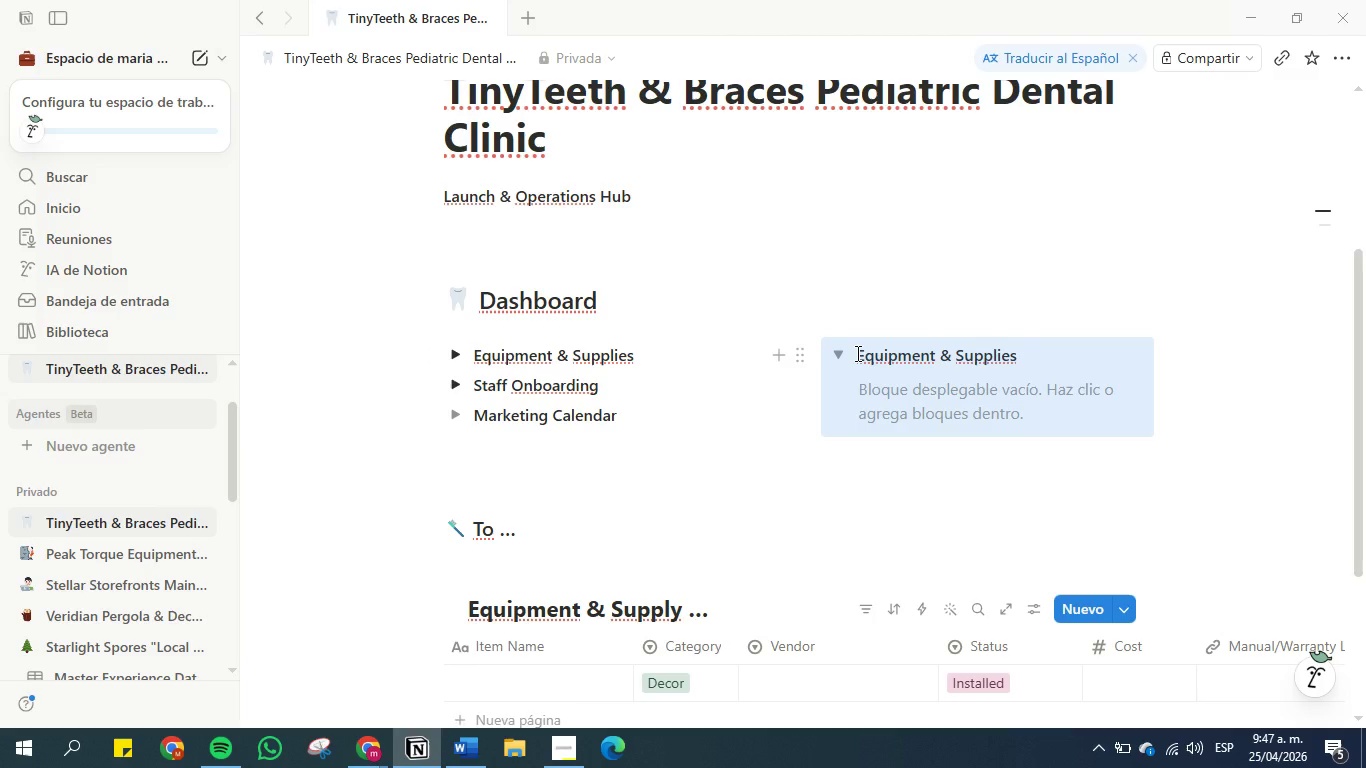 
type(Quick)
 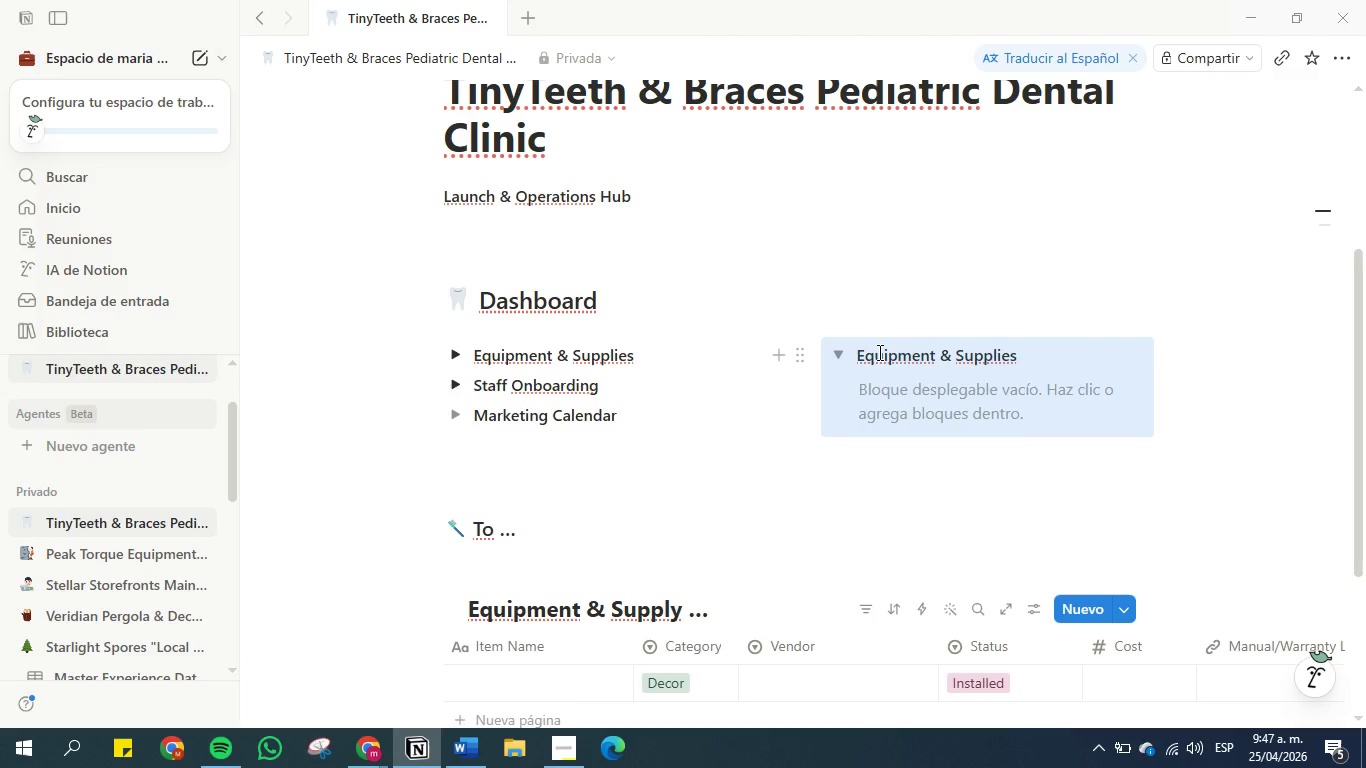 
double_click([879, 350])
 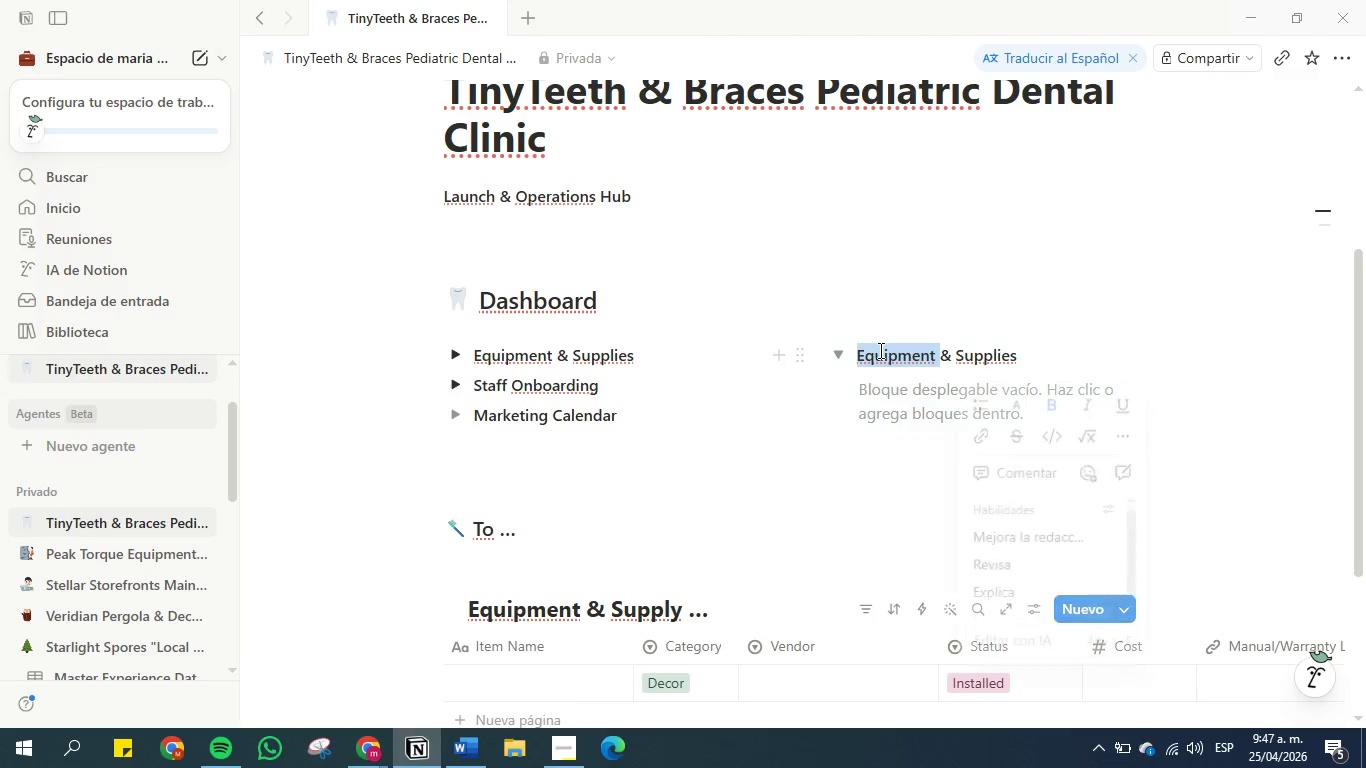 
triple_click([879, 350])
 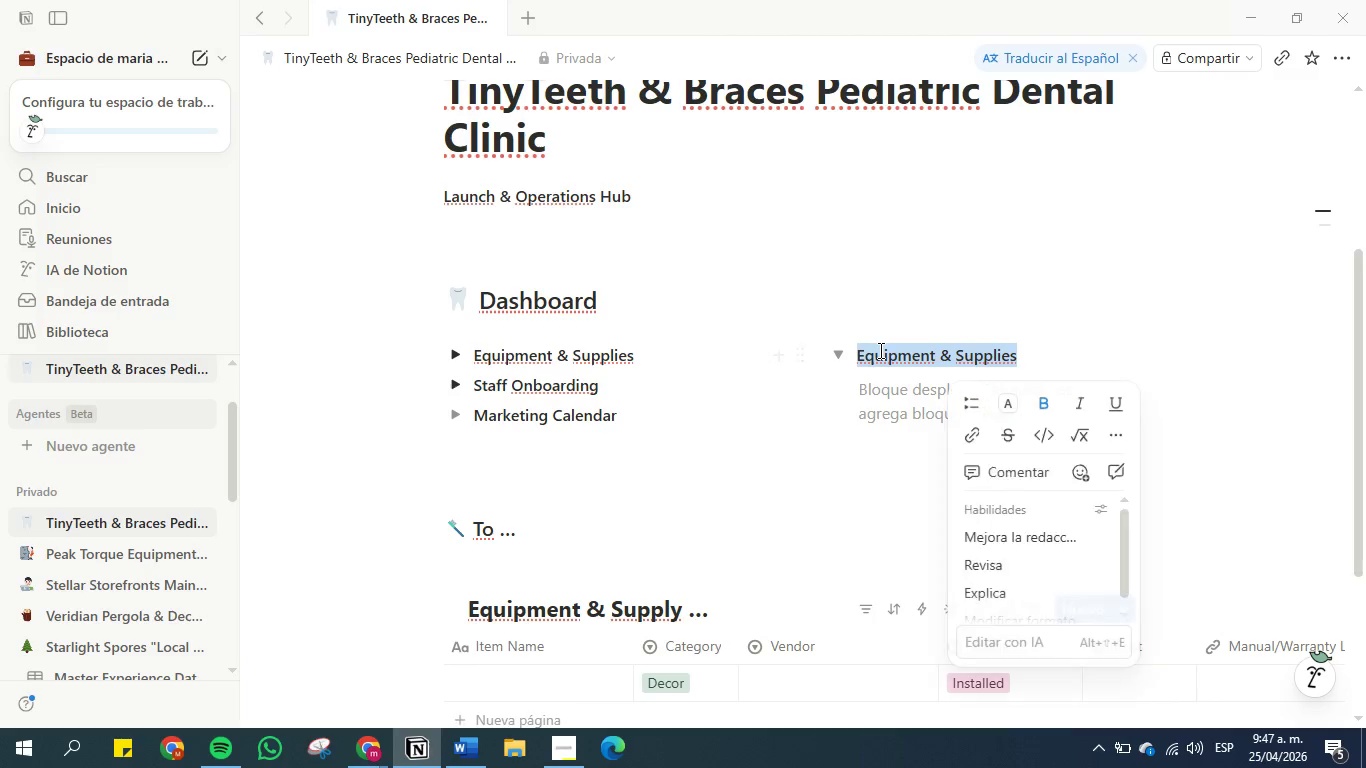 
key(Backspace)
type(Quick a)
key(Backspace)
type(Action )
key(Backspace)
type(S)
 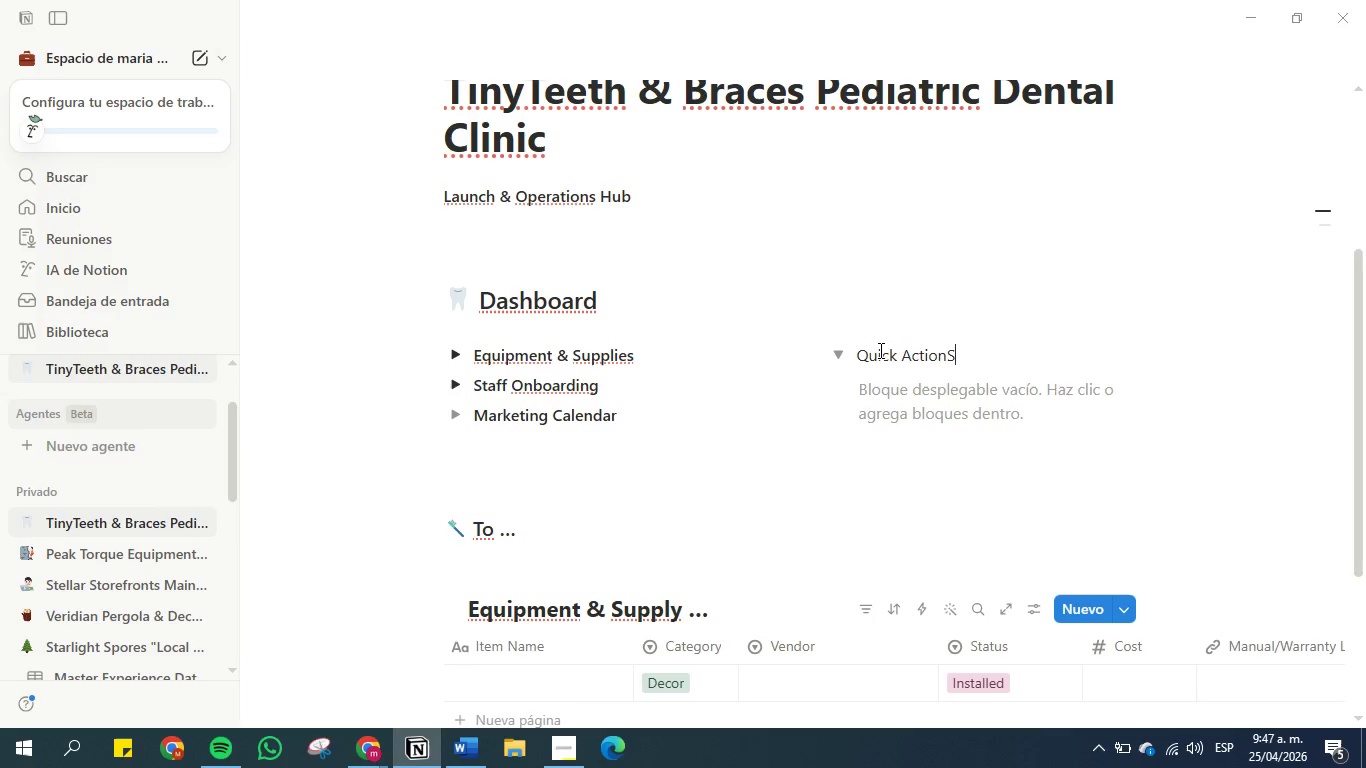 
key(Enter)
 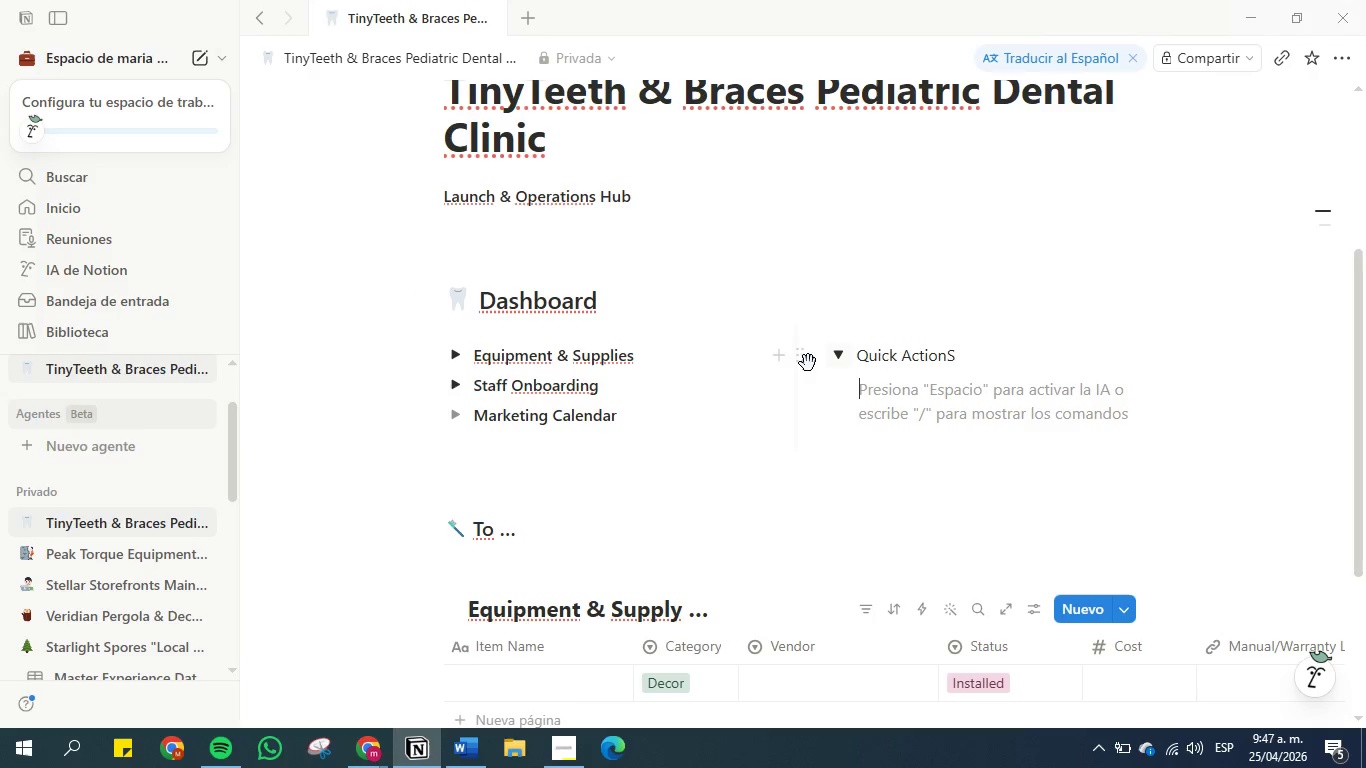 
left_click([808, 363])
 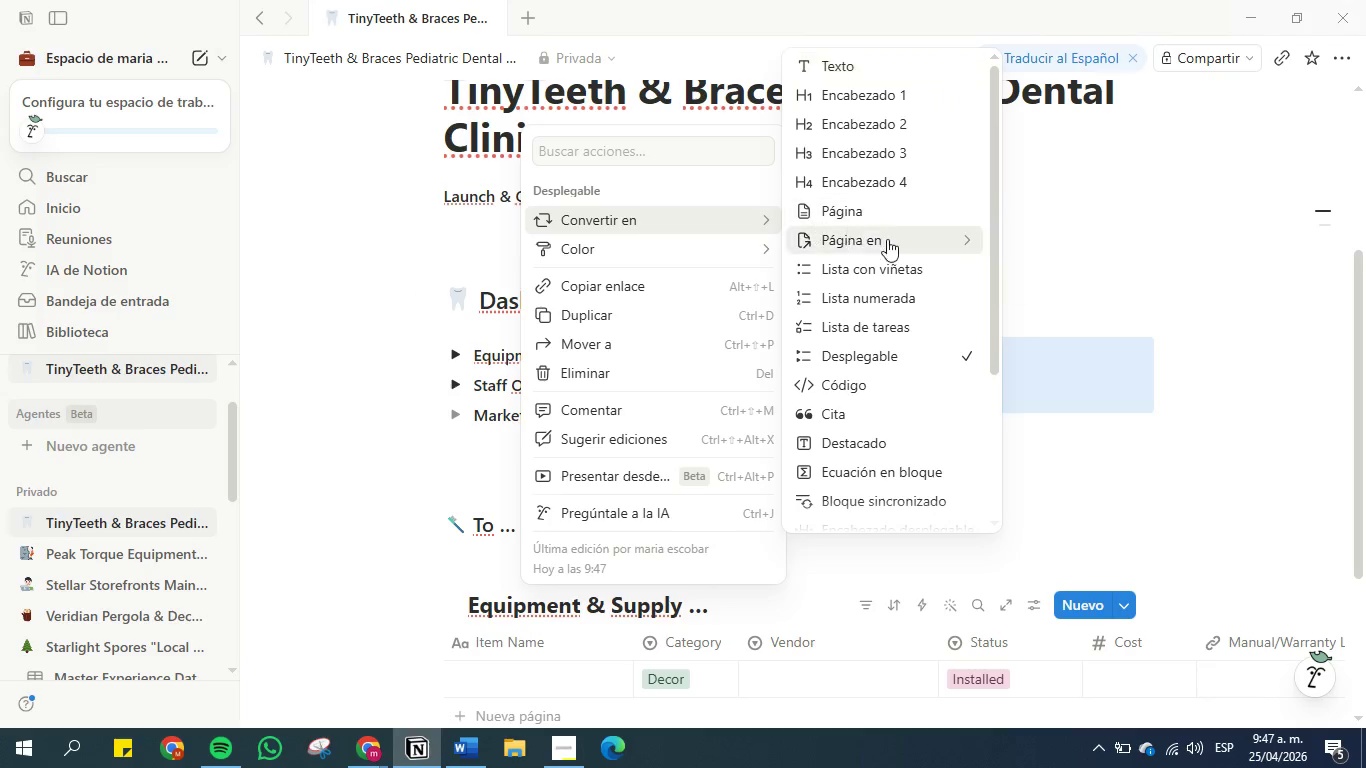 
mouse_move([903, 285])
 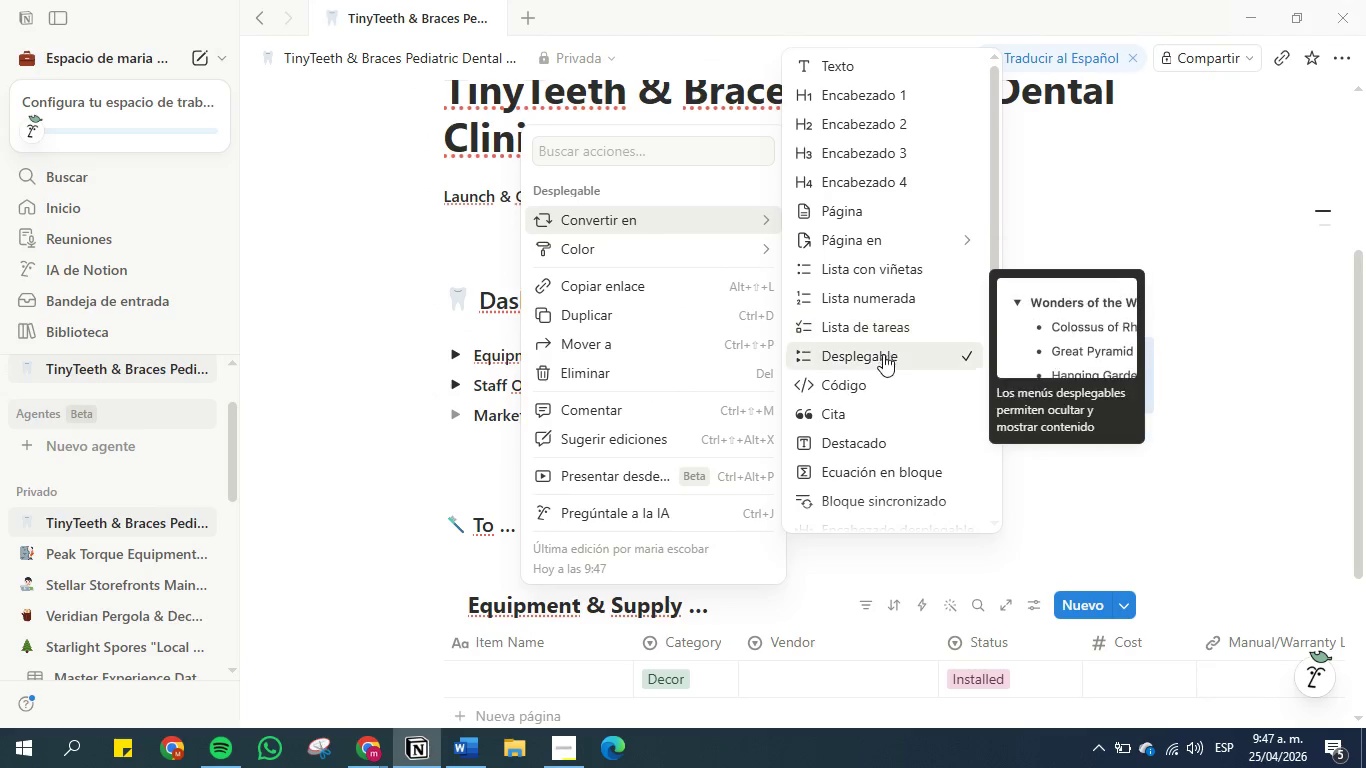 
scroll: coordinate [881, 365], scroll_direction: down, amount: 1.0
 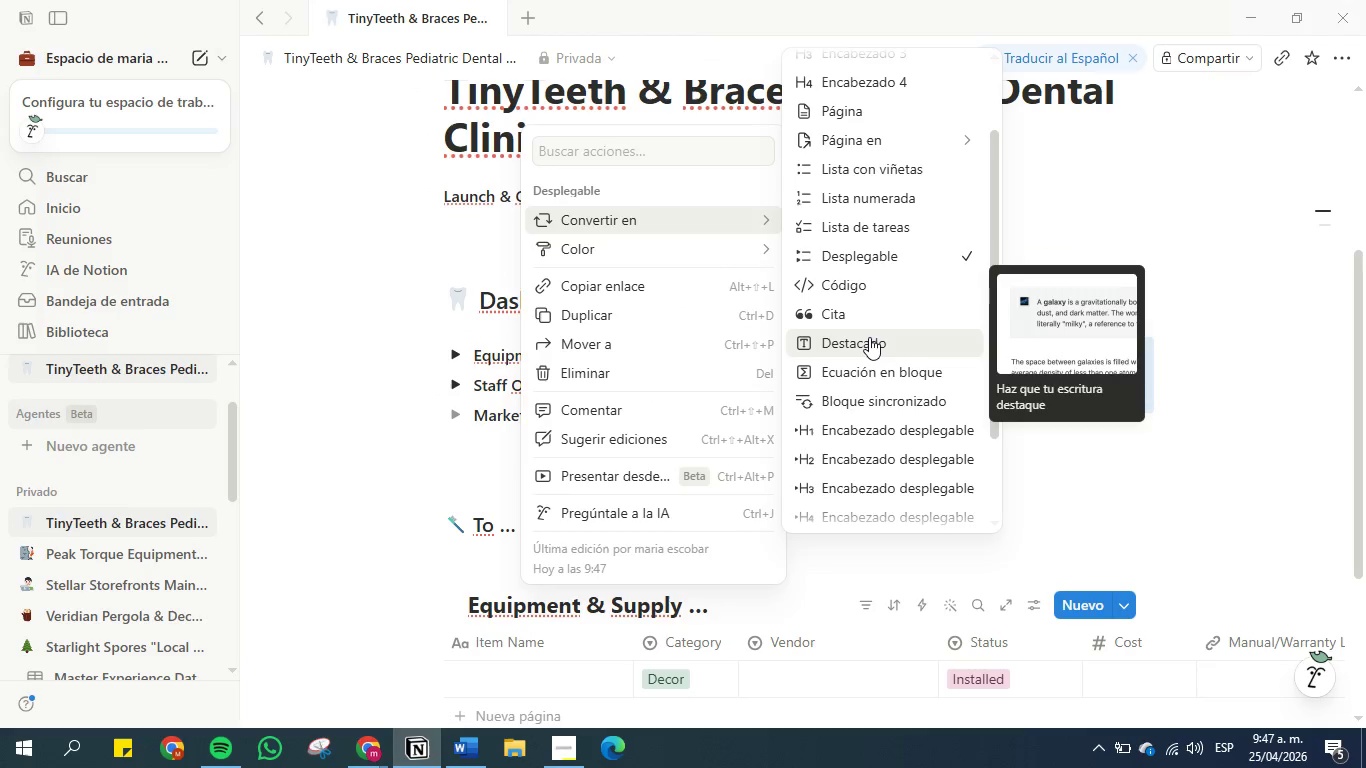 
left_click([870, 338])
 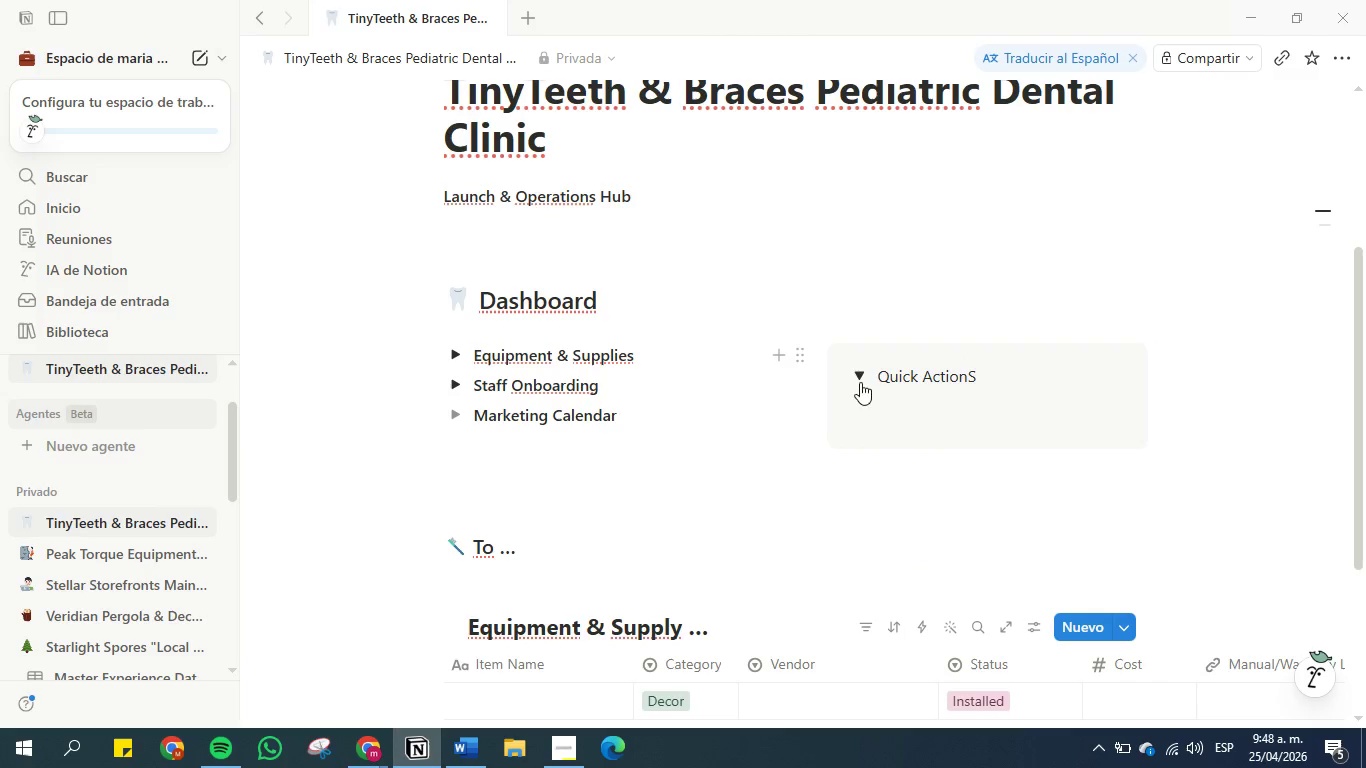 
left_click([799, 354])
 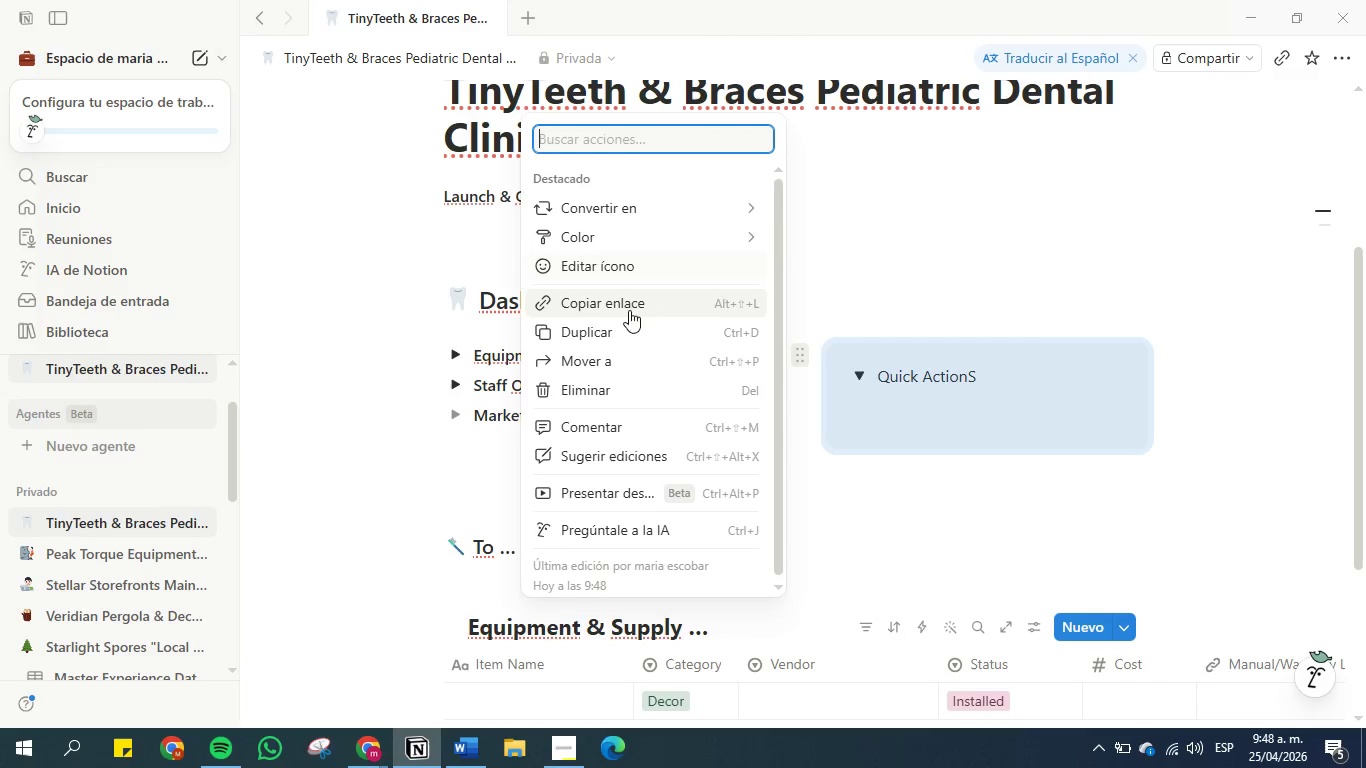 
scroll: coordinate [626, 373], scroll_direction: down, amount: 1.0
 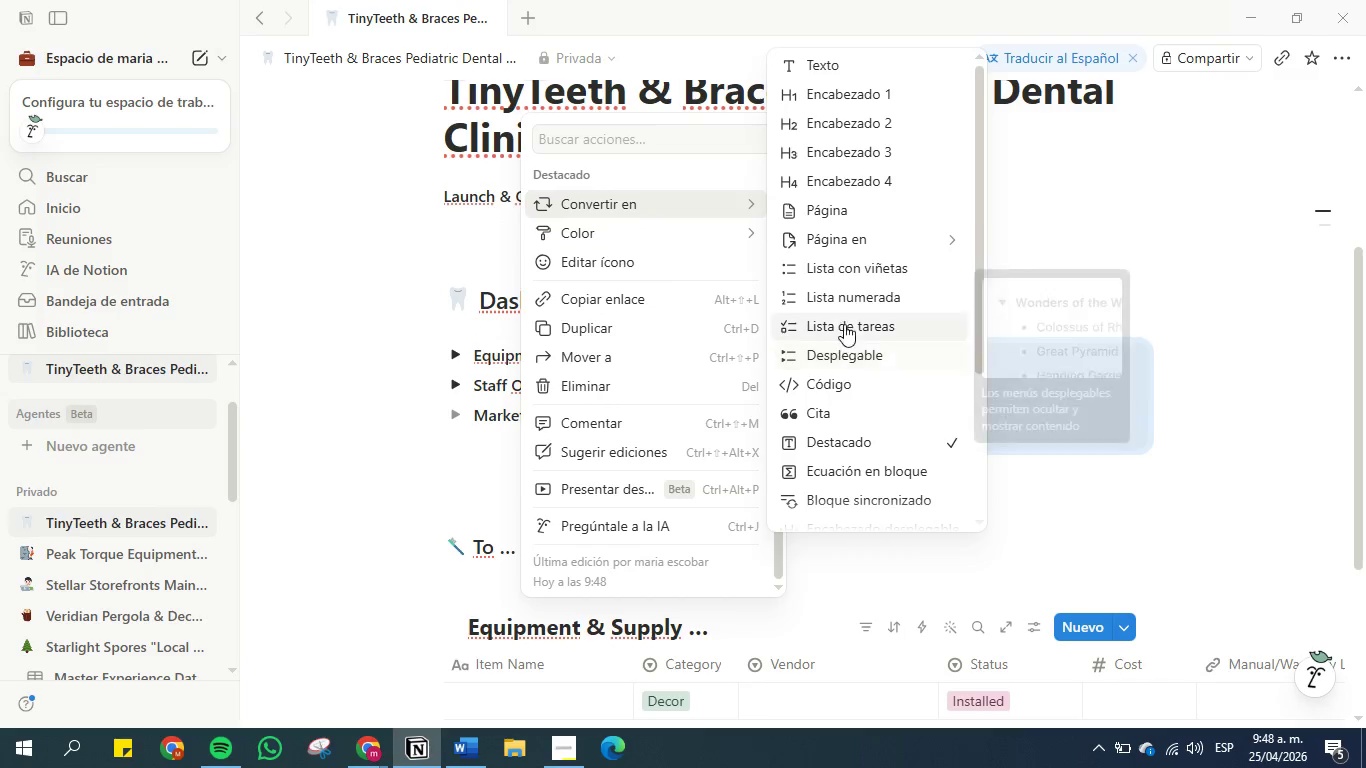 
left_click([840, 350])
 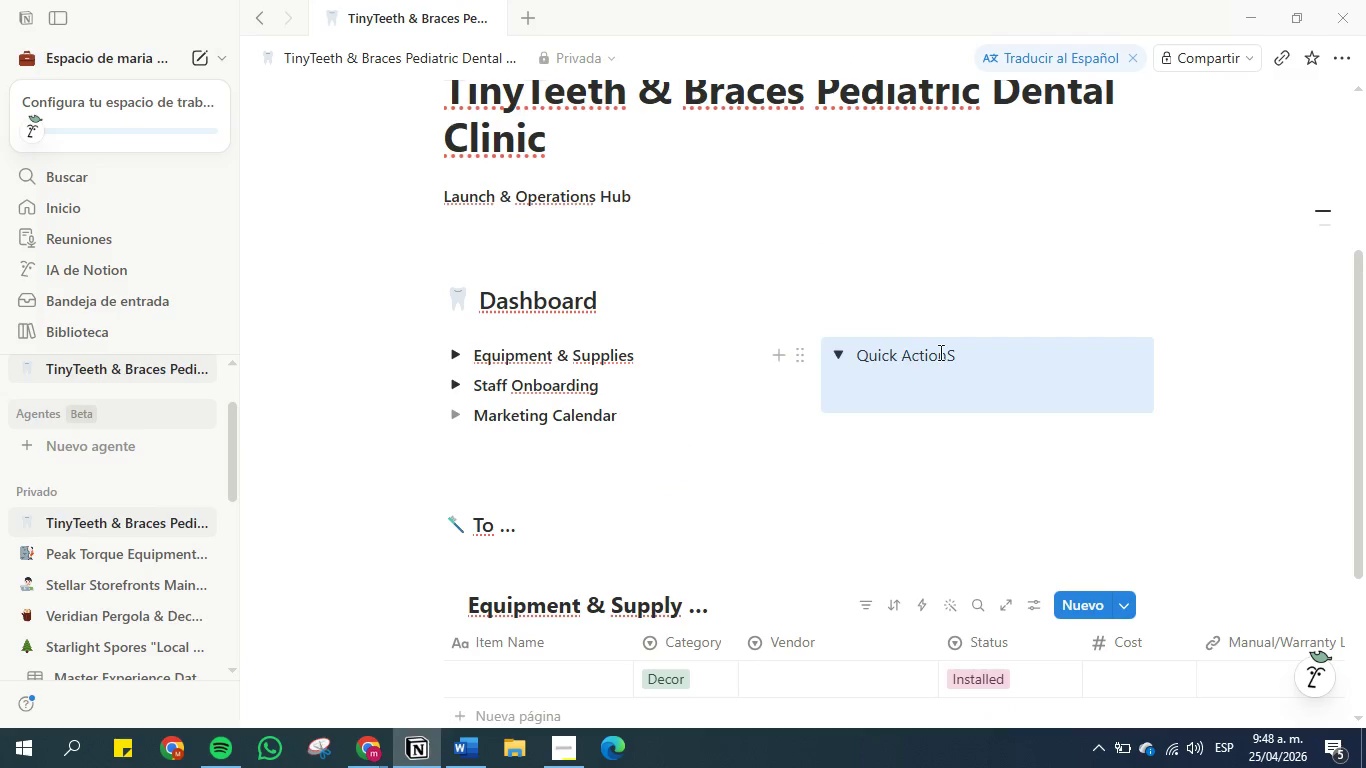 
left_click_drag(start_coordinate=[956, 352], to_coordinate=[860, 356])
 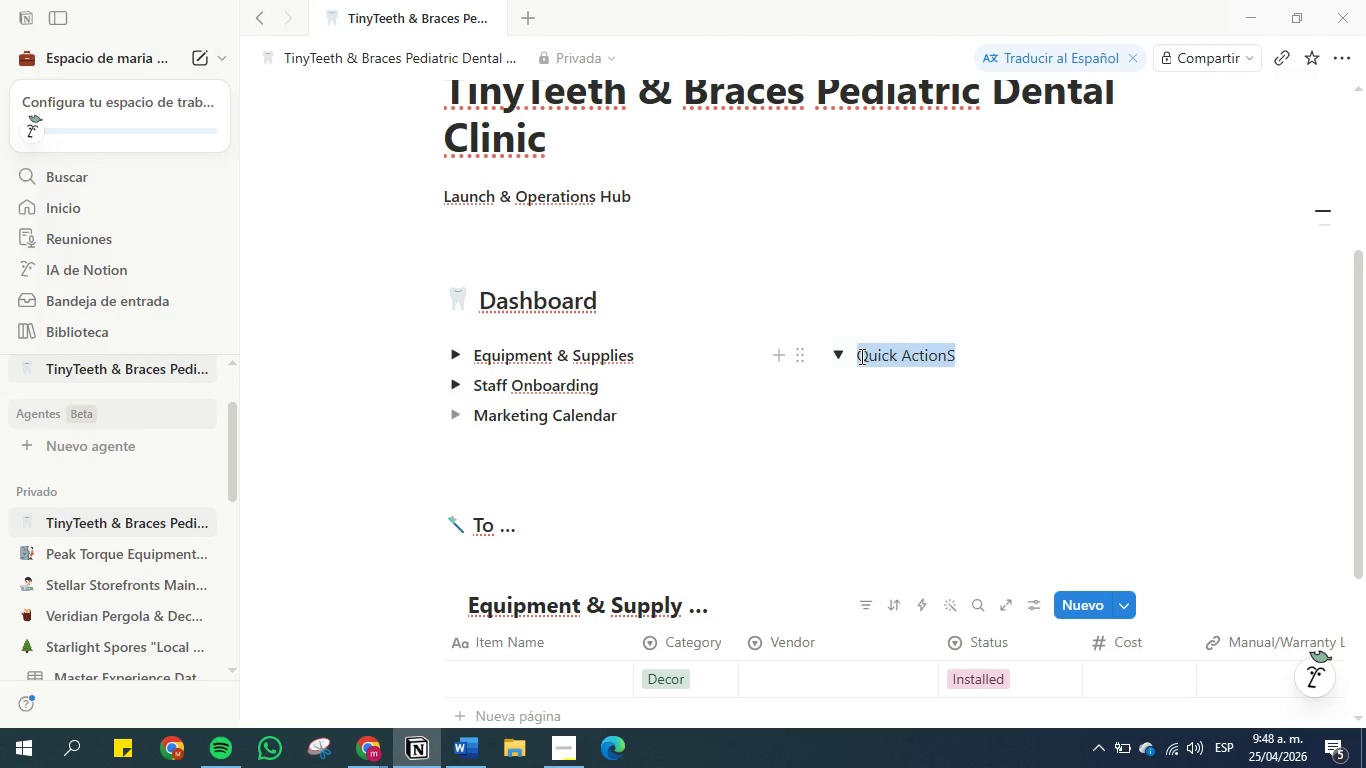 
key(Control+C)
 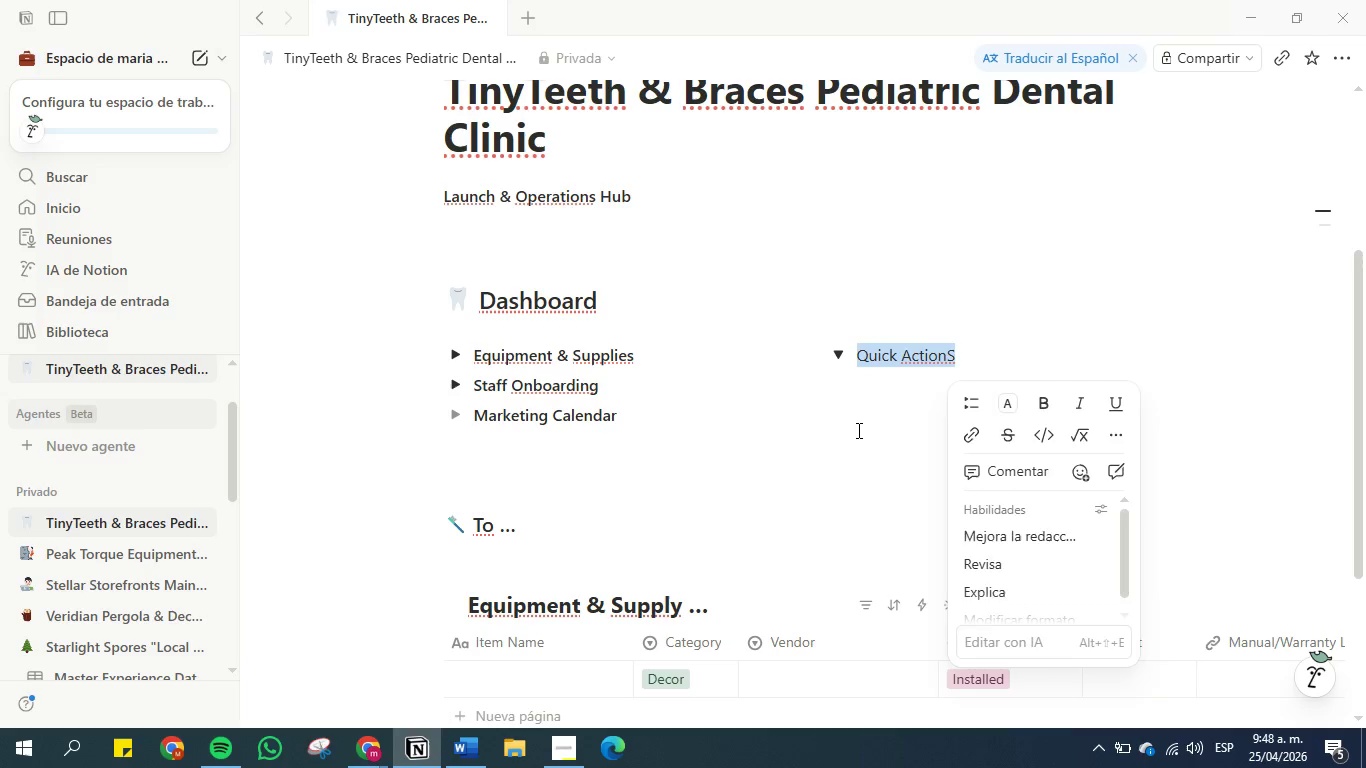 
left_click([857, 430])
 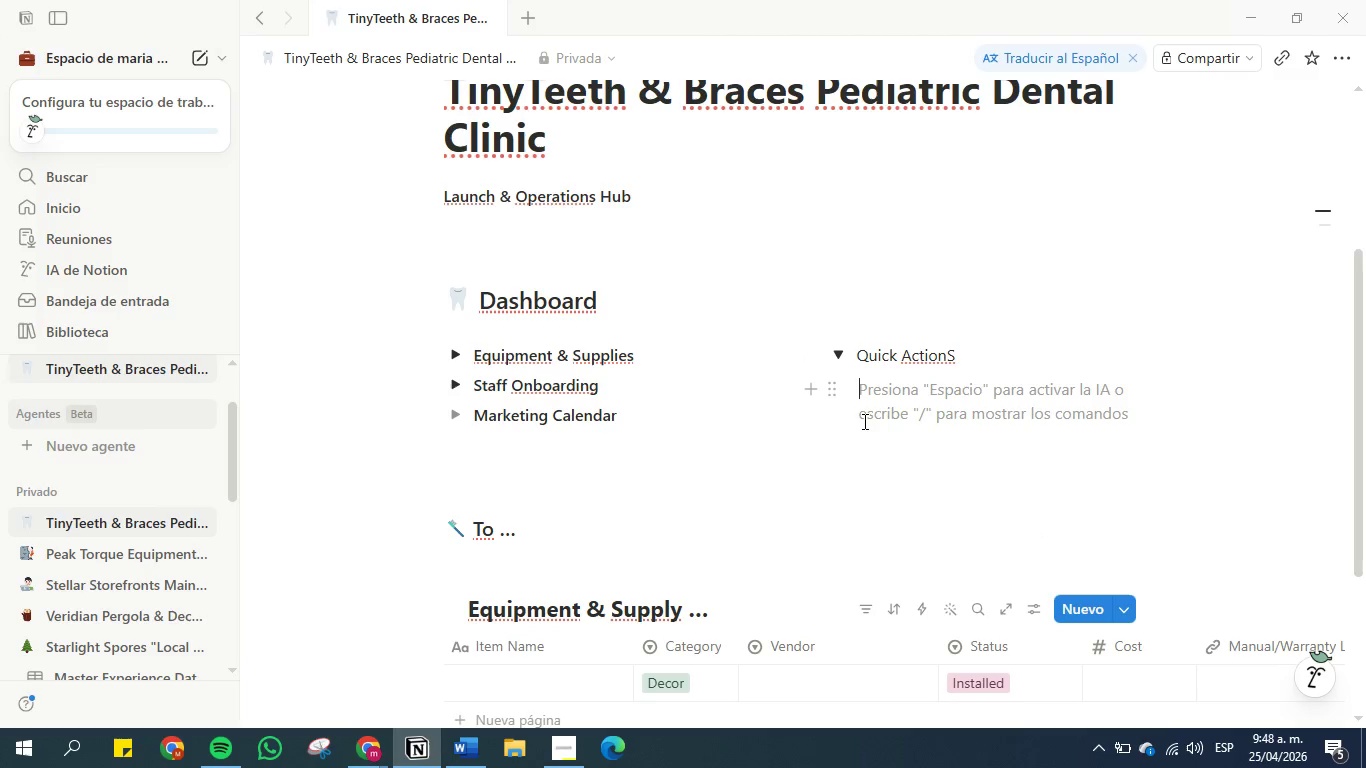 
hold_key(key=ControlLeft, duration=0.66)
 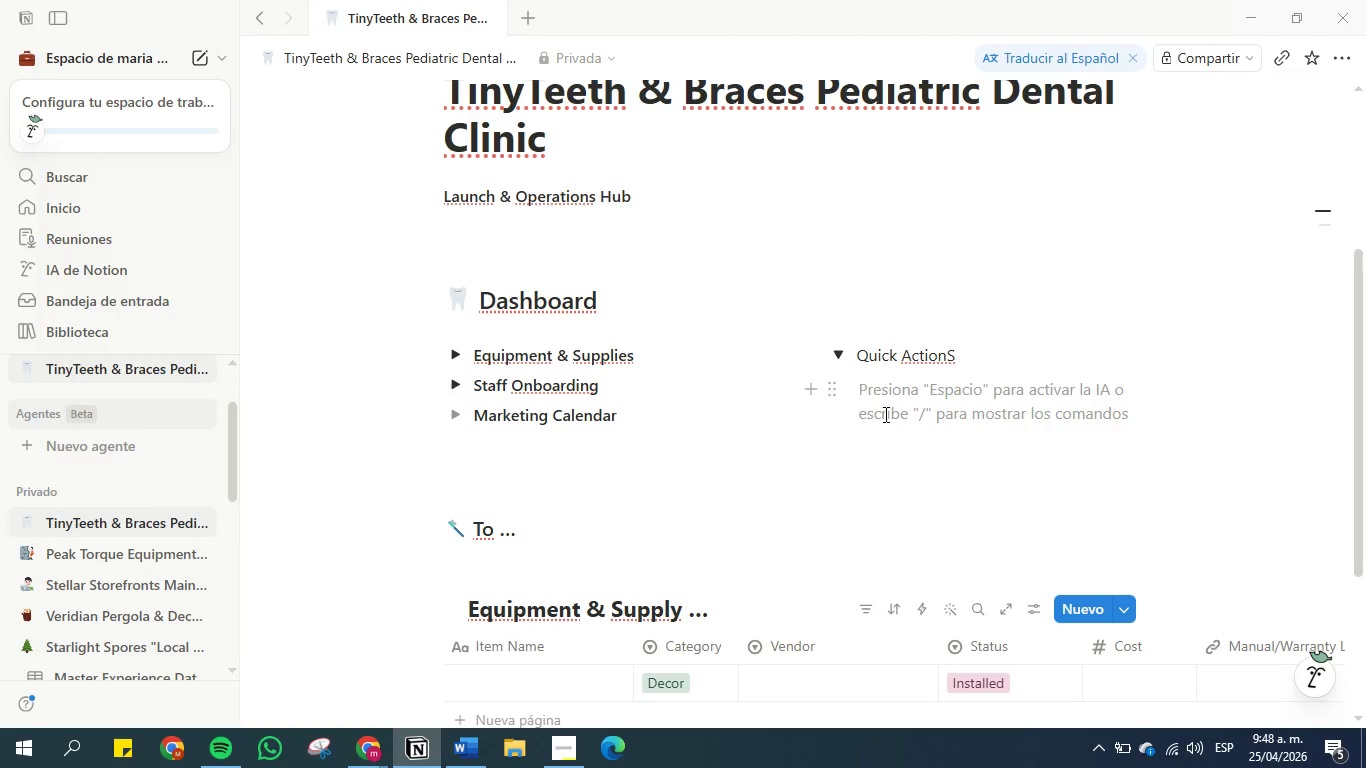 
key(Control+V)
 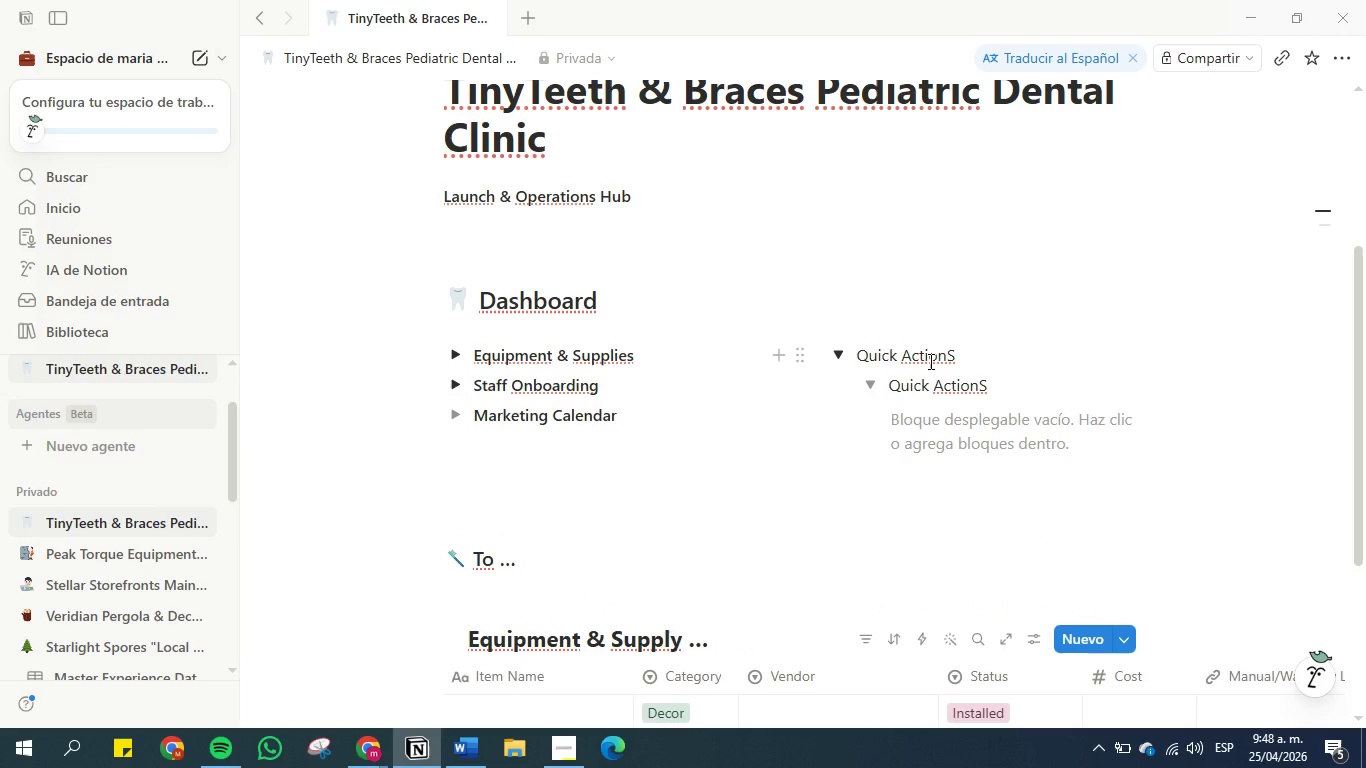 
key(Control+Z)
 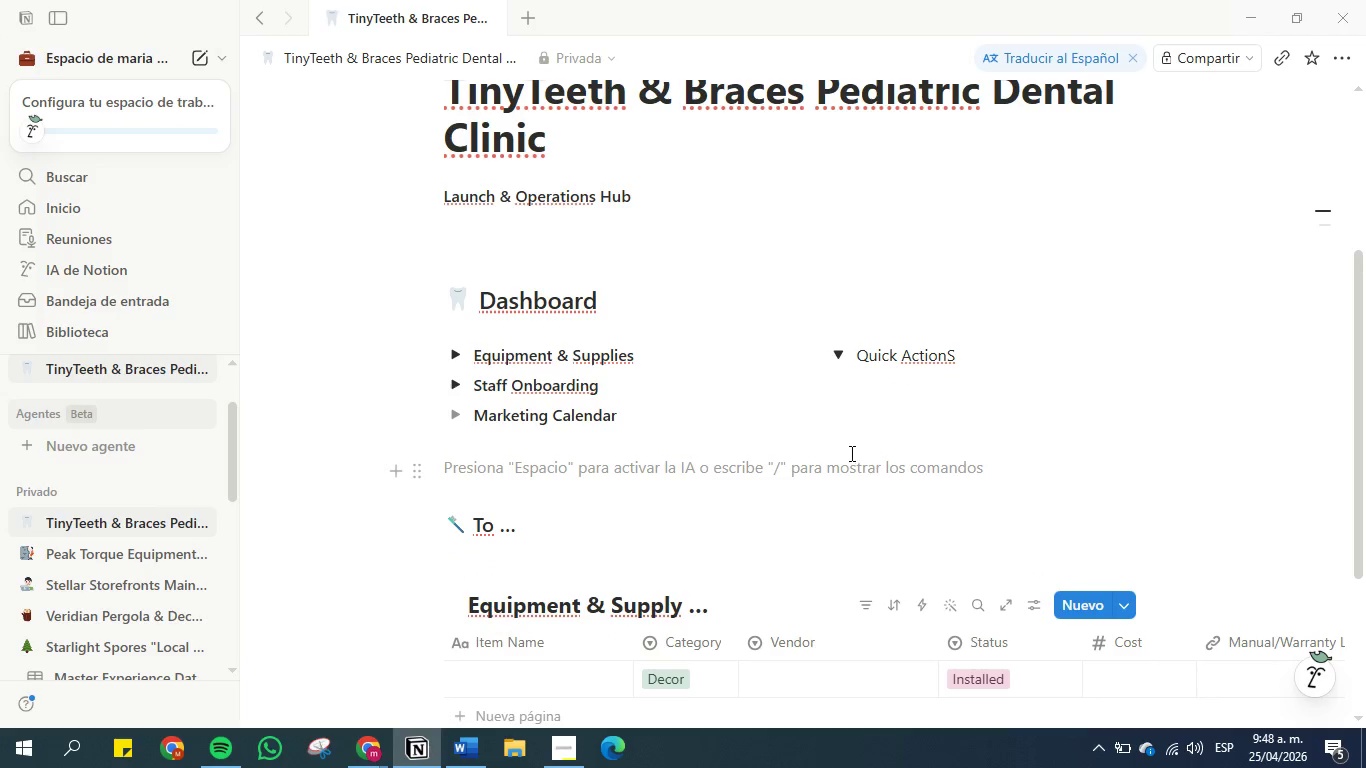 
double_click([859, 422])
 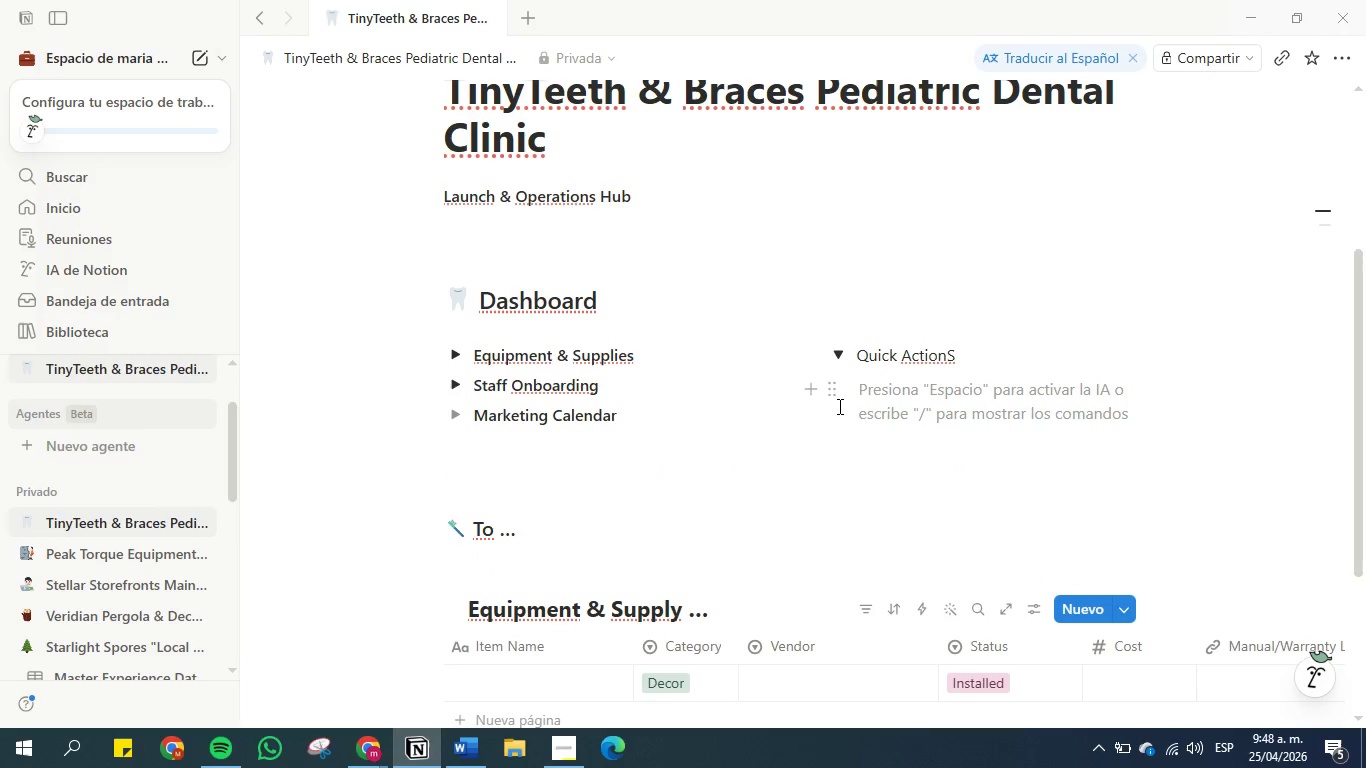 
left_click([838, 406])
 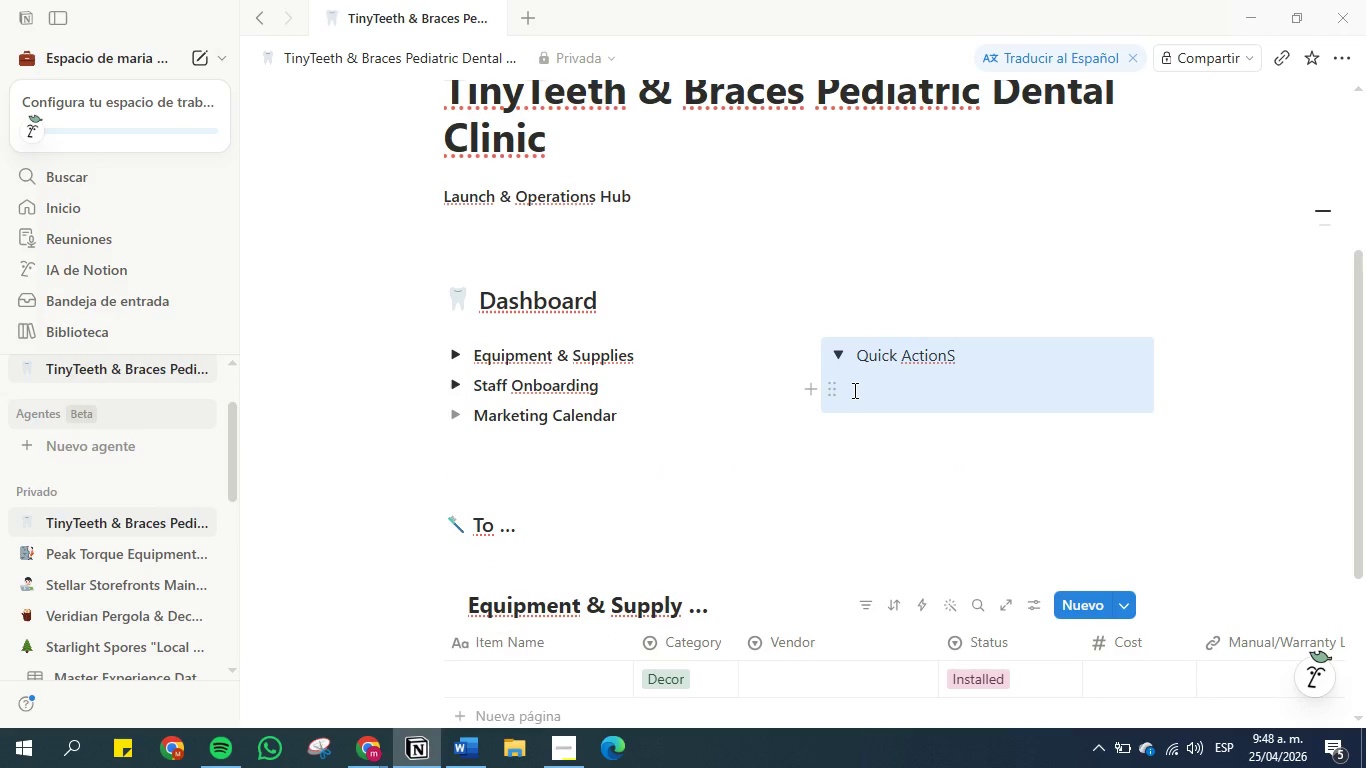 
key(Backspace)
 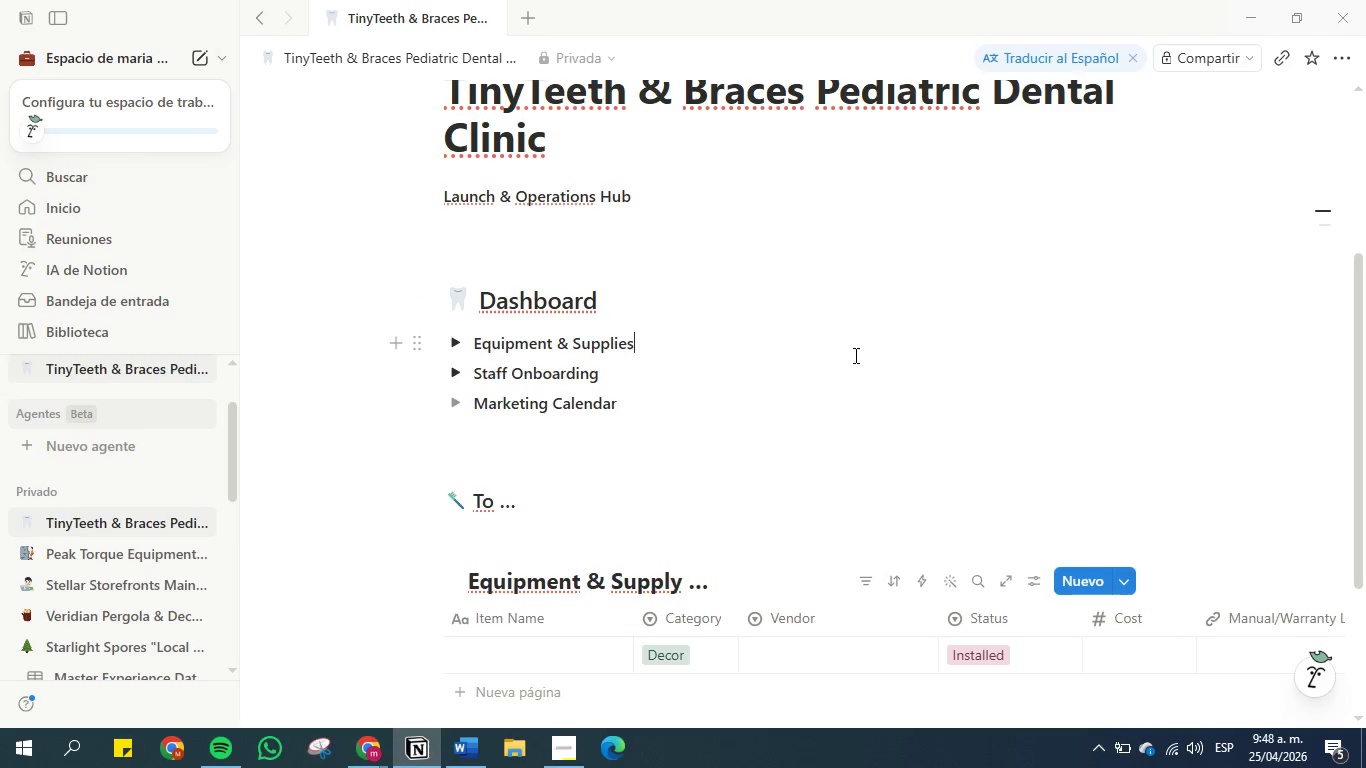 
double_click([894, 349])
 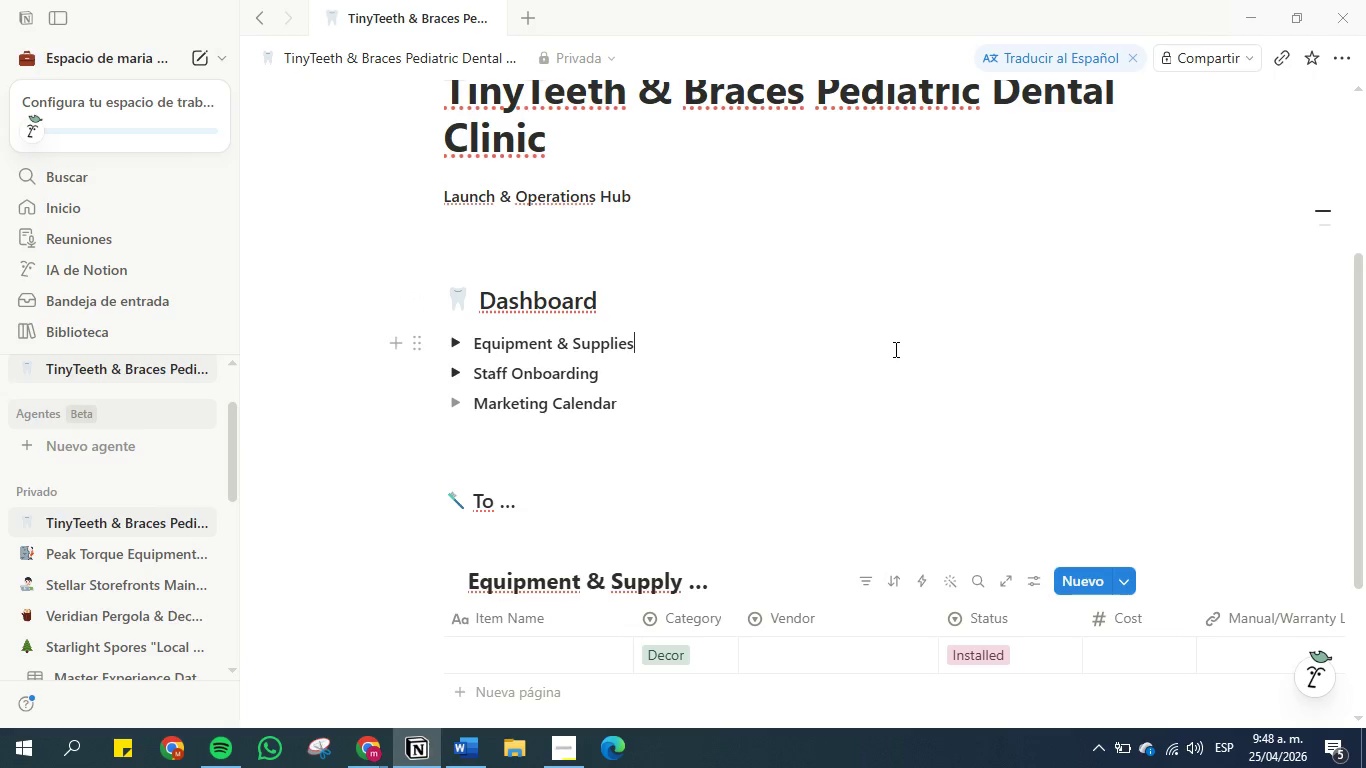 
key(Control+Z)
 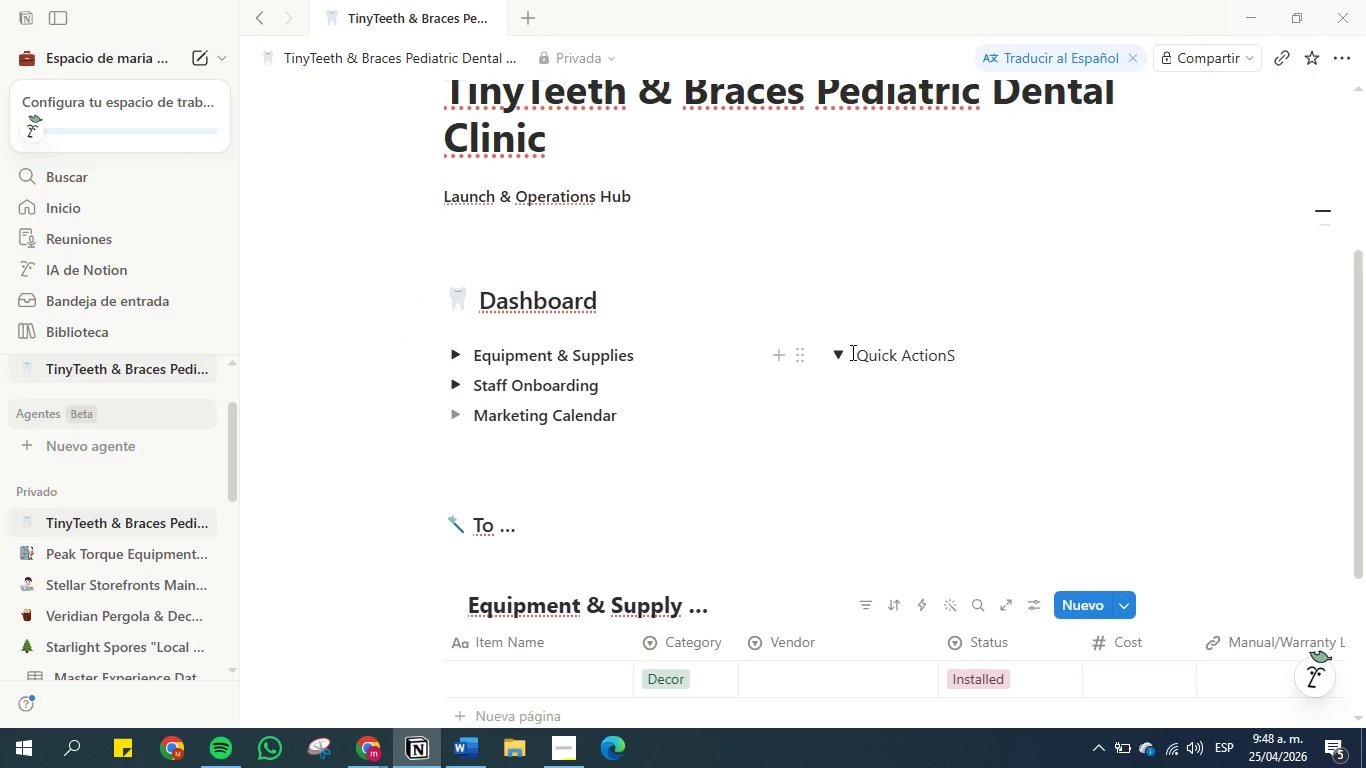 
left_click([861, 356])
 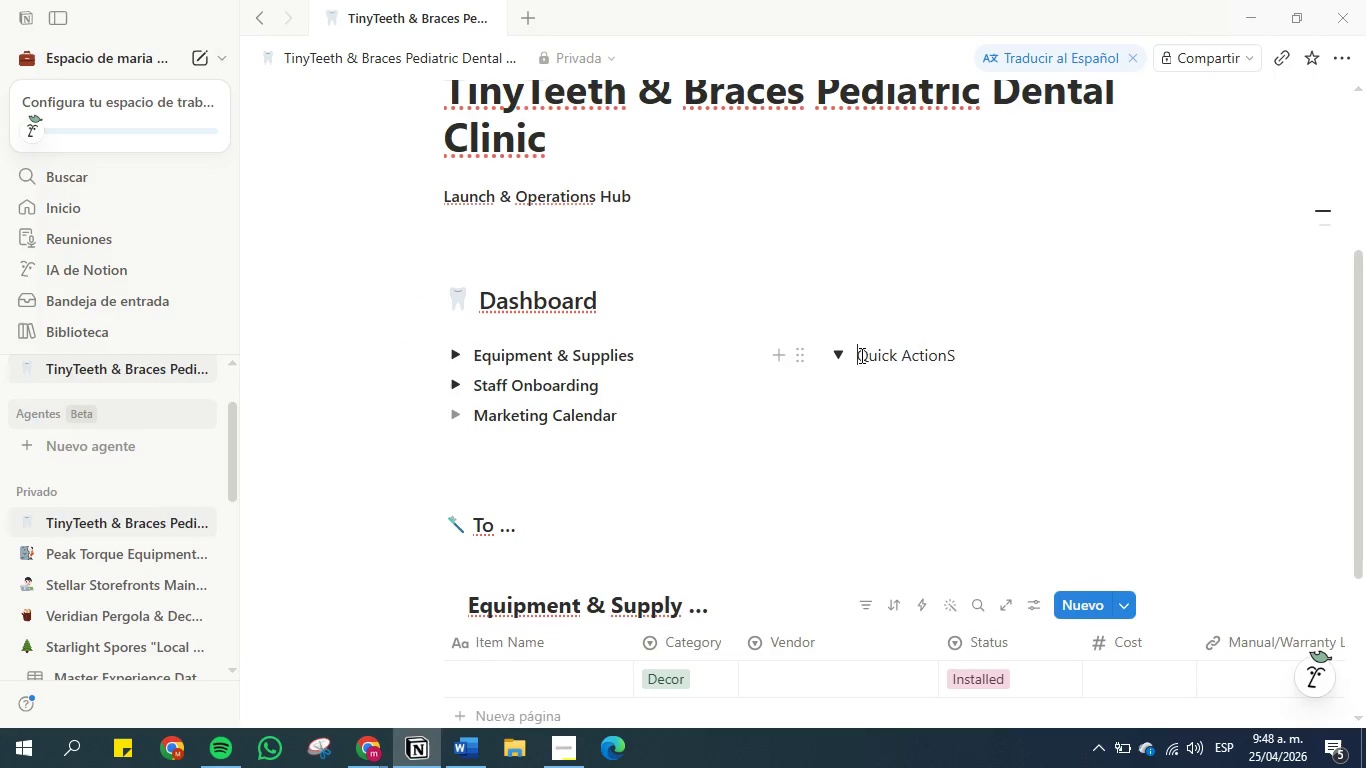 
key(Enter)
 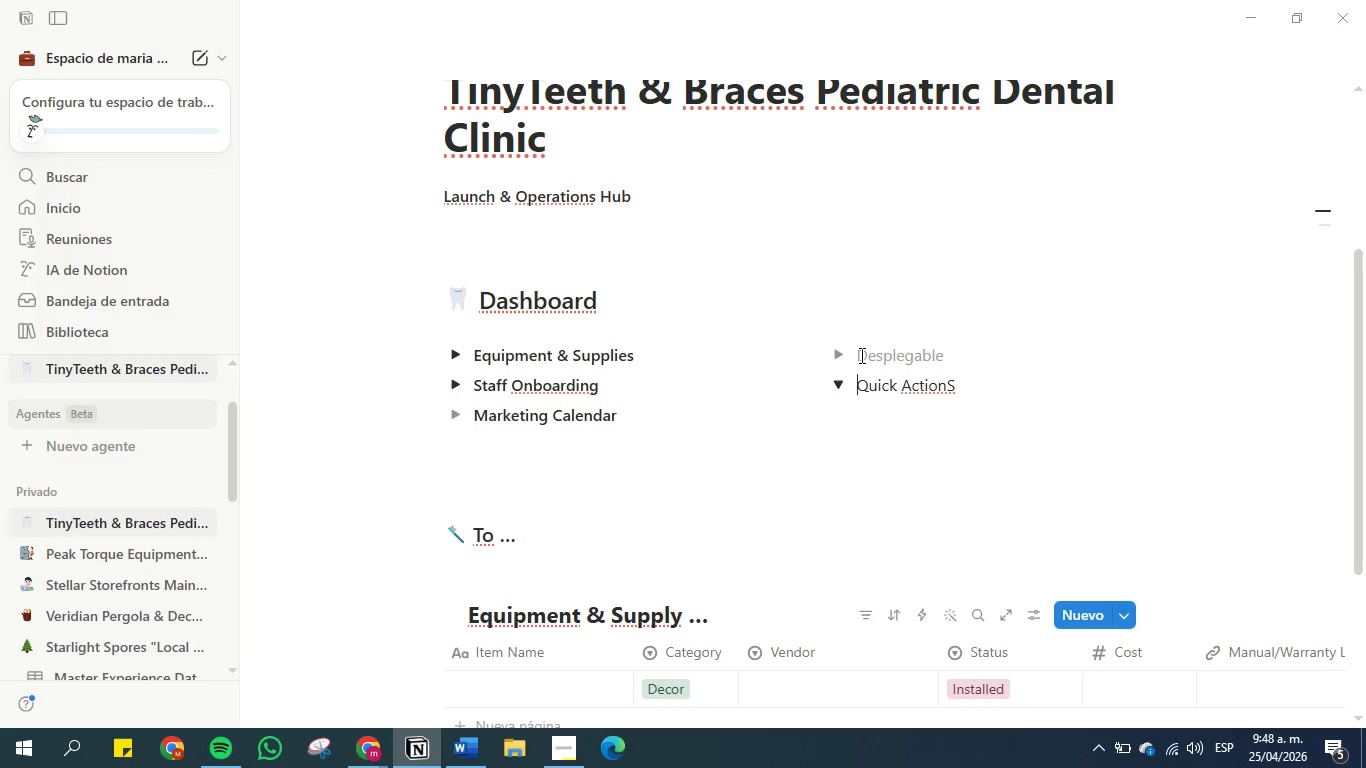 
key(ArrowUp)
 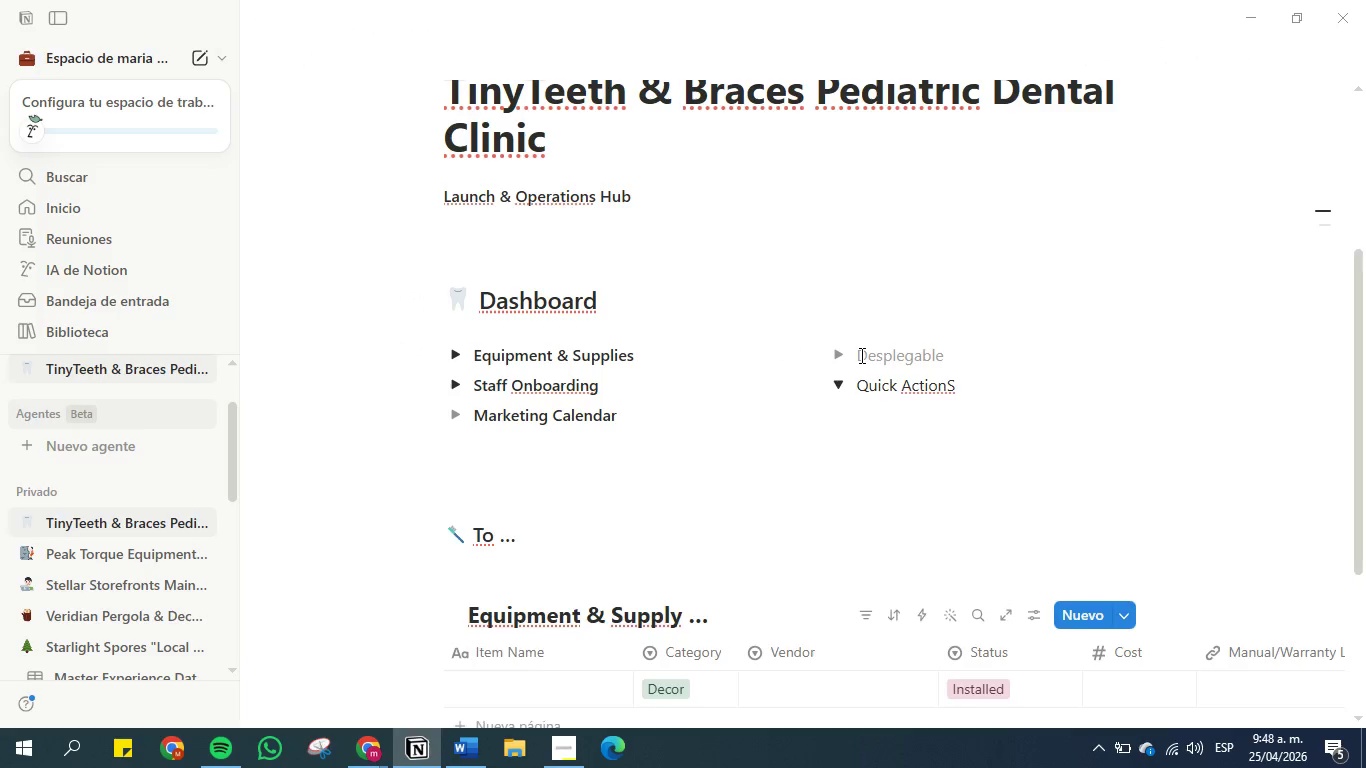 
key(Backspace)
 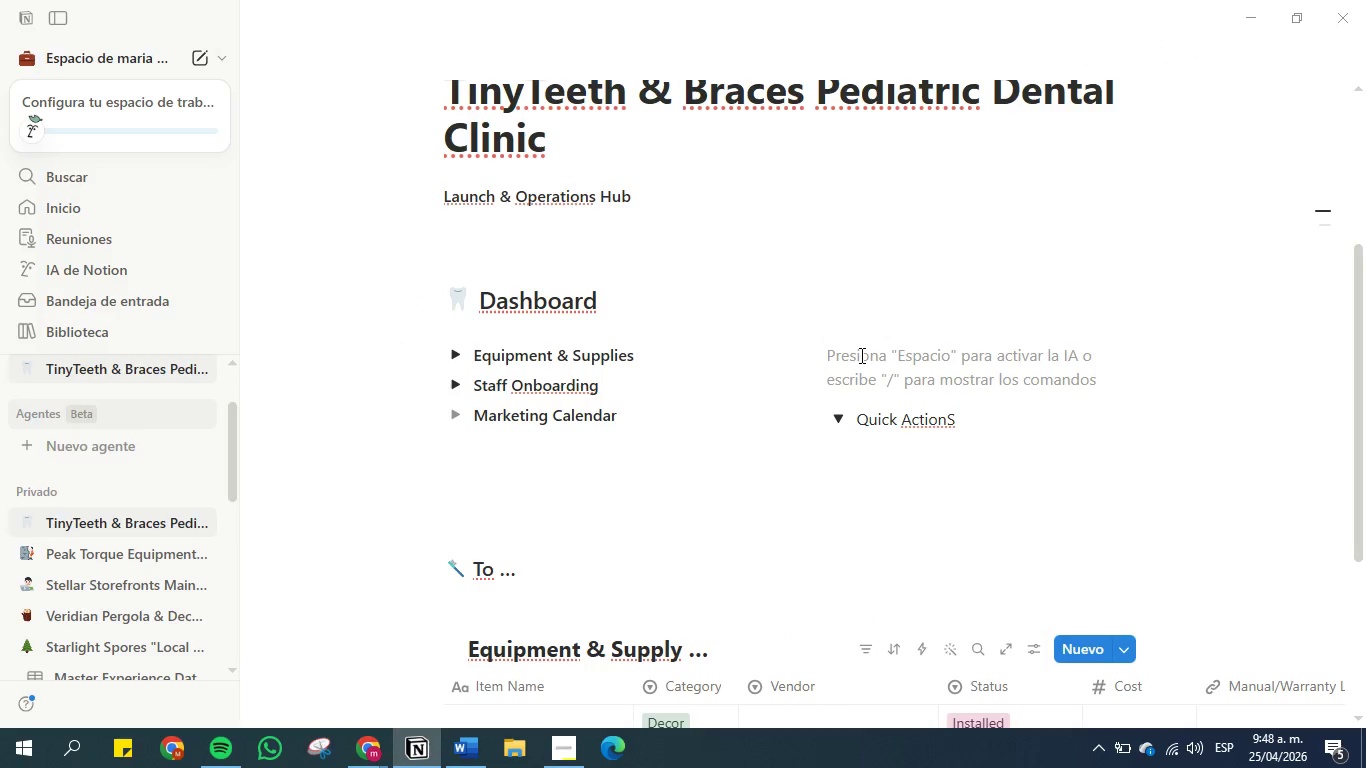 
key(Control+V)
 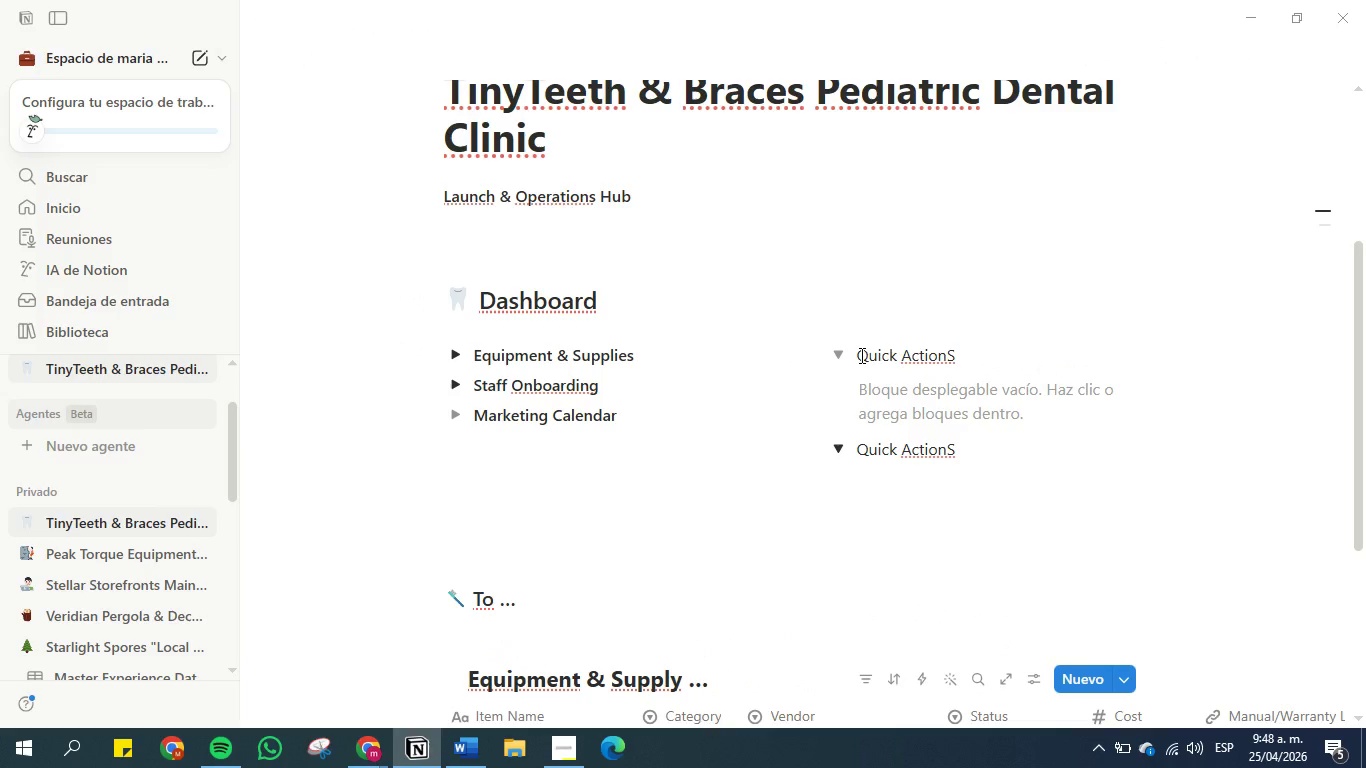 
left_click([860, 355])
 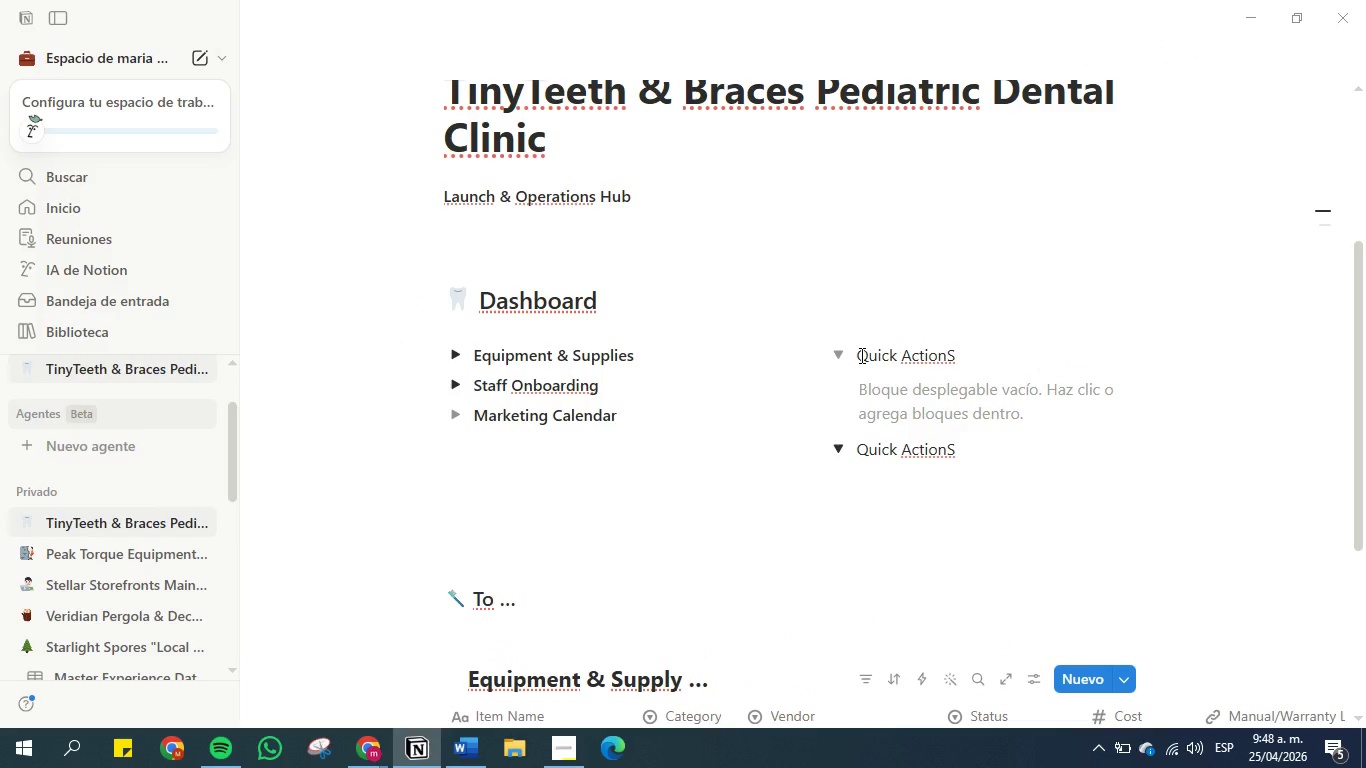 
key(Backspace)
 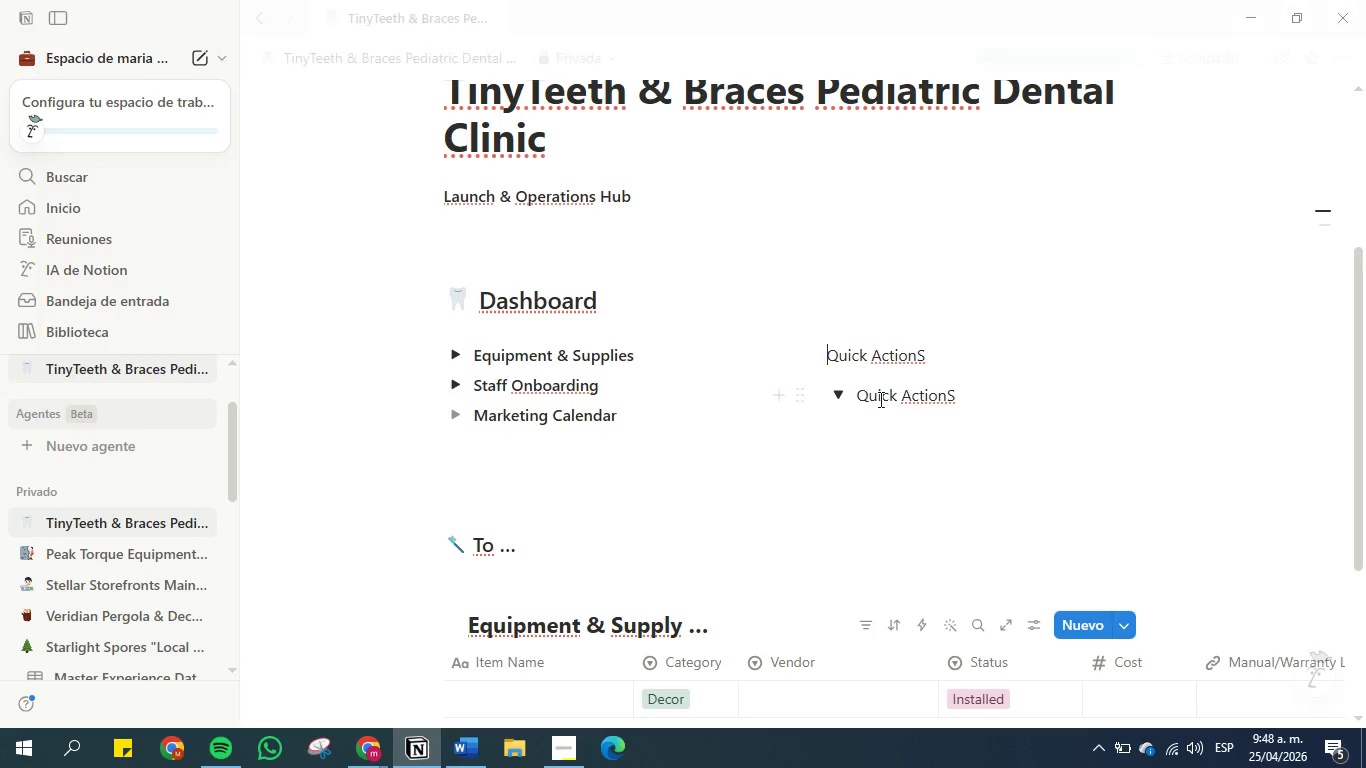 
left_click_drag(start_coordinate=[966, 396], to_coordinate=[822, 389])
 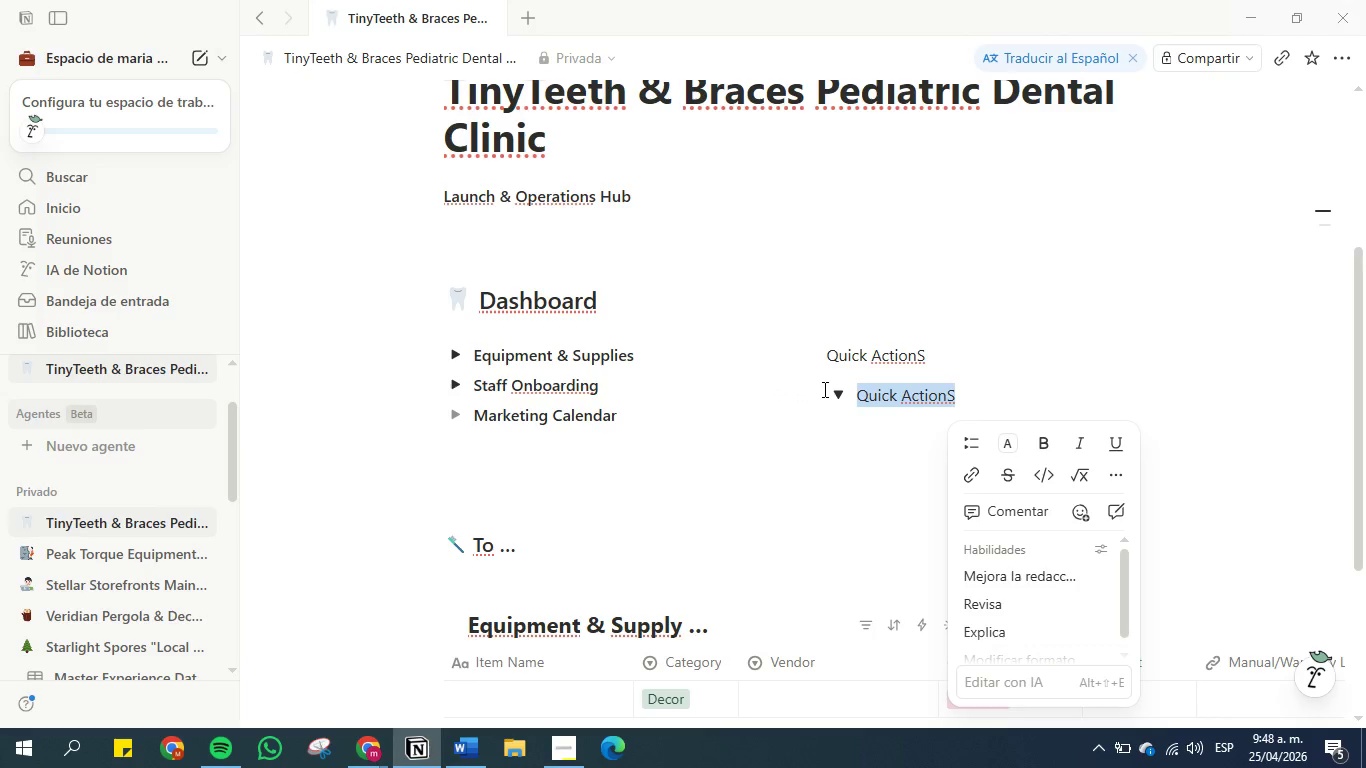 
key(Backspace)
 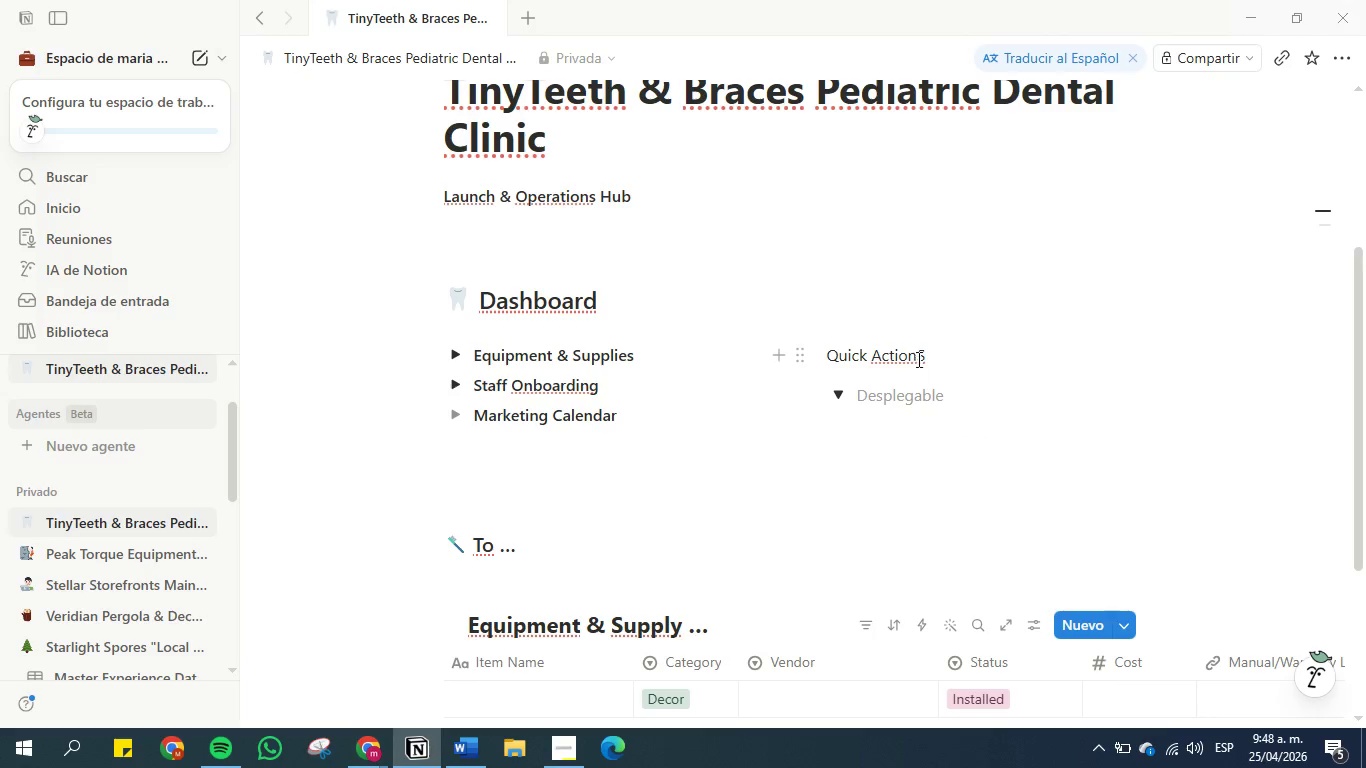 
left_click([923, 354])
 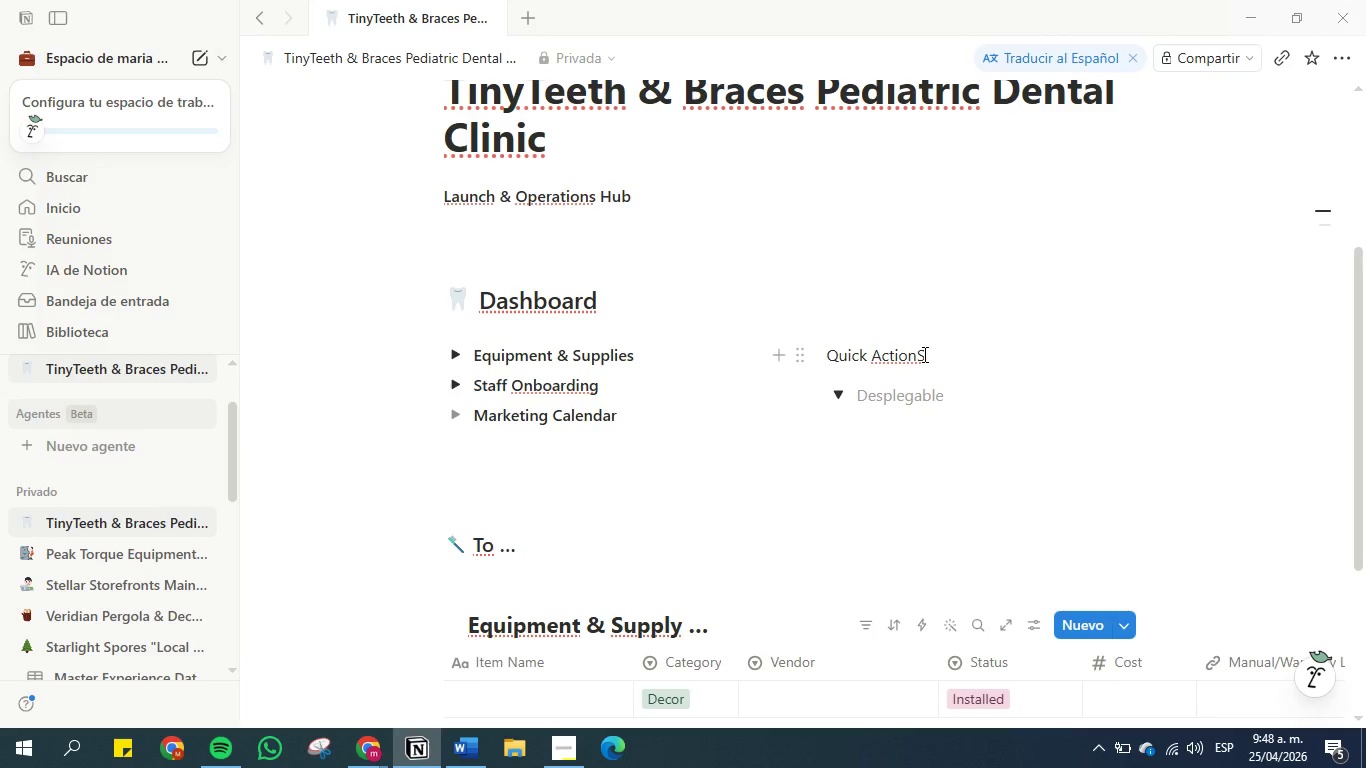 
key(Backspace)
 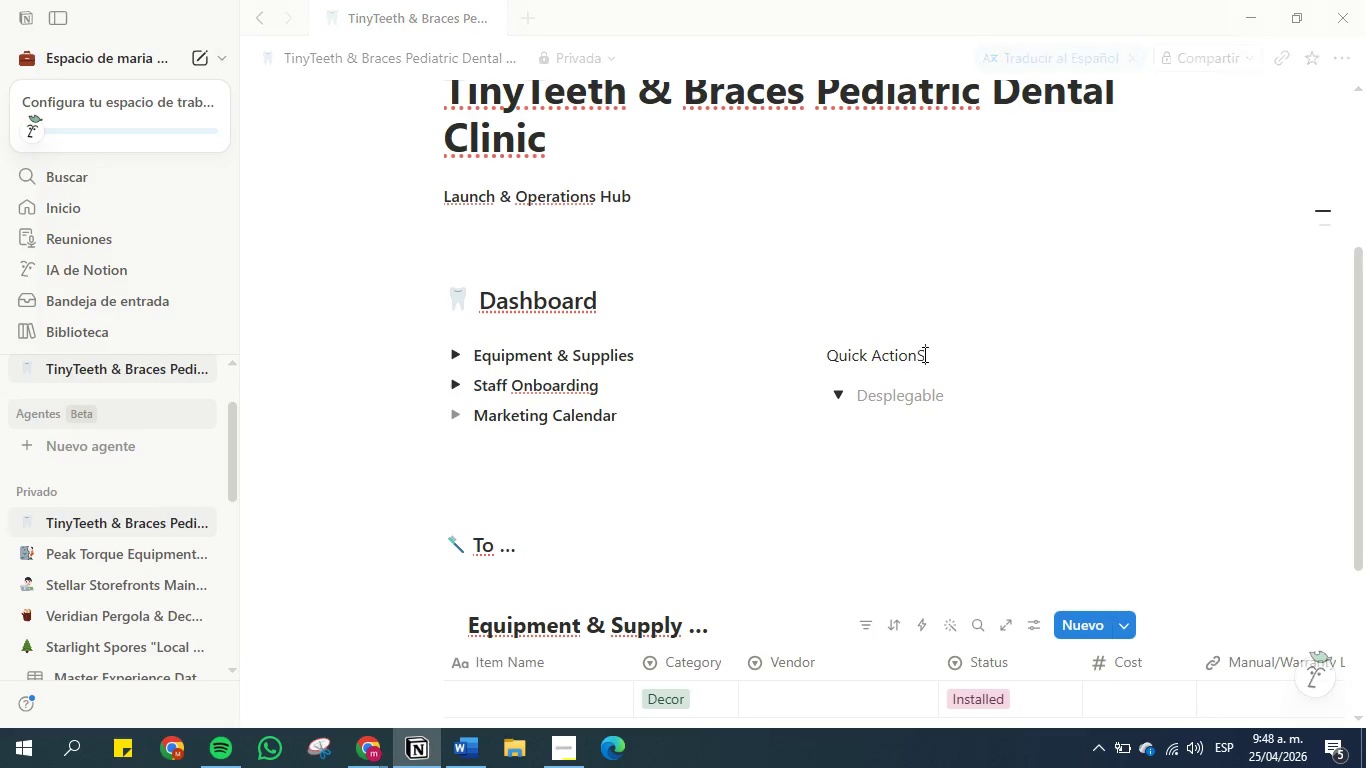 
key(S)
 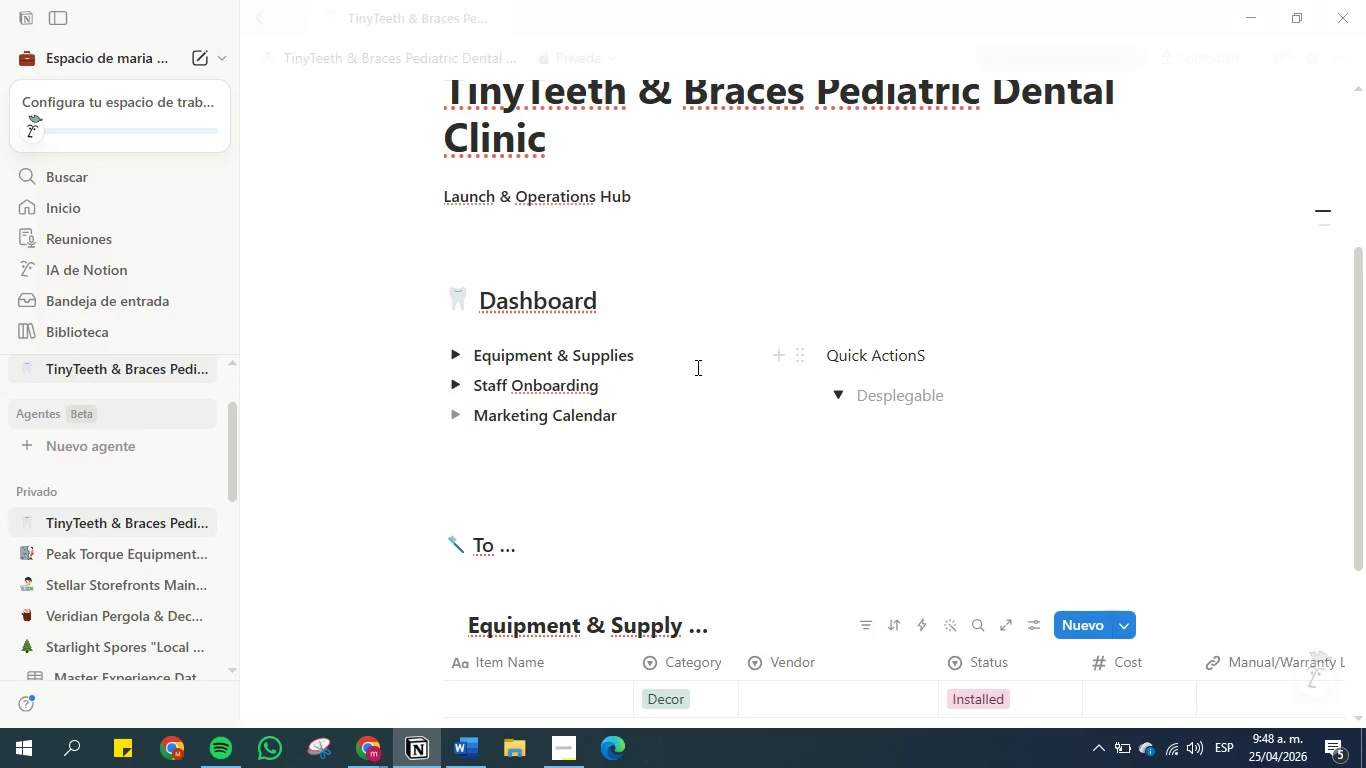 
key(Backspace)
 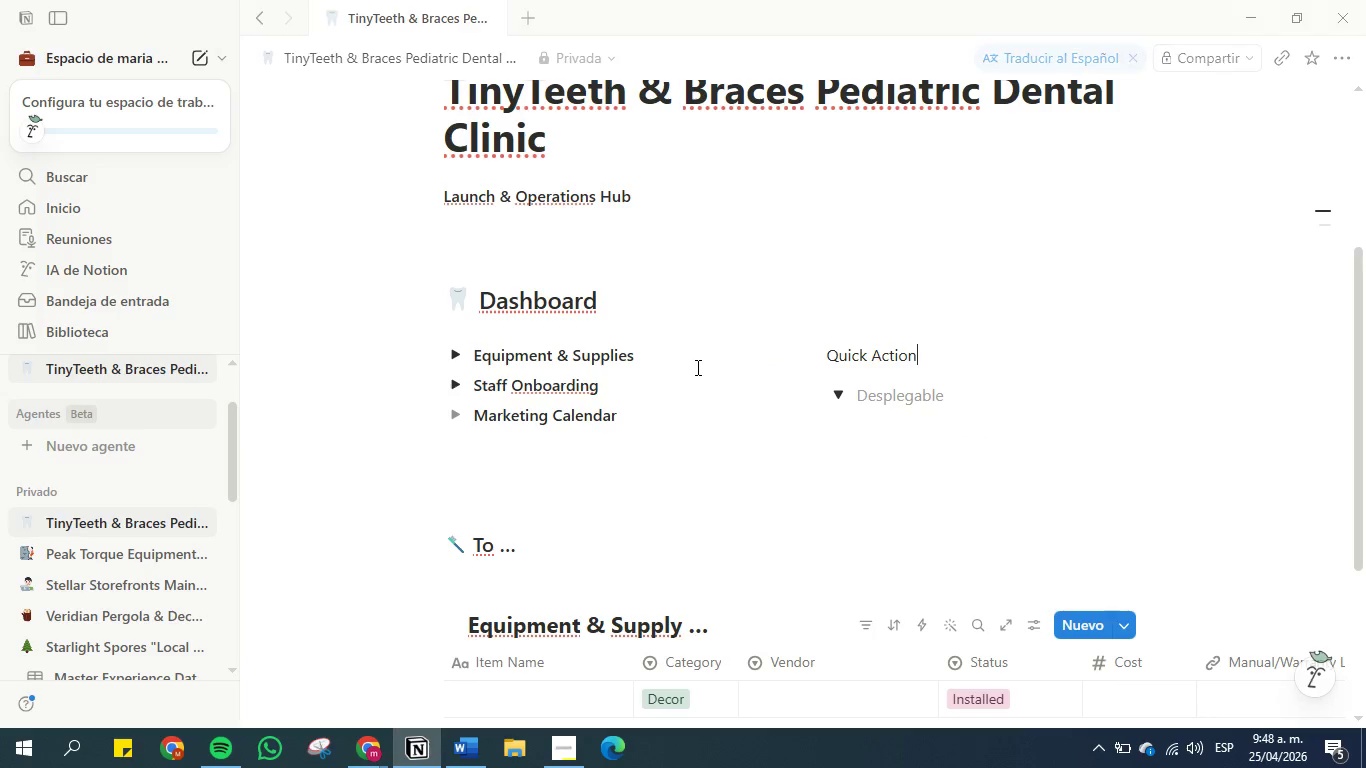 
key(CapsLock)
 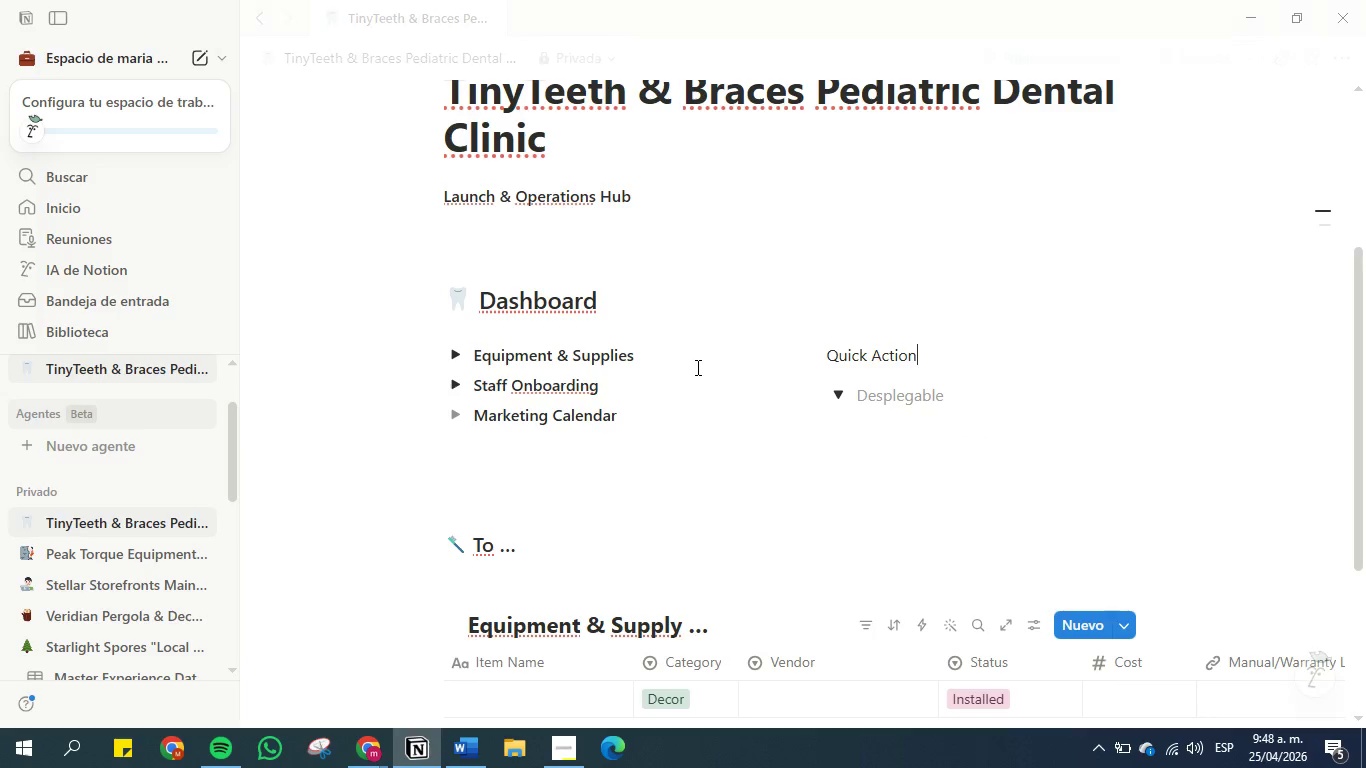 
key(S)
 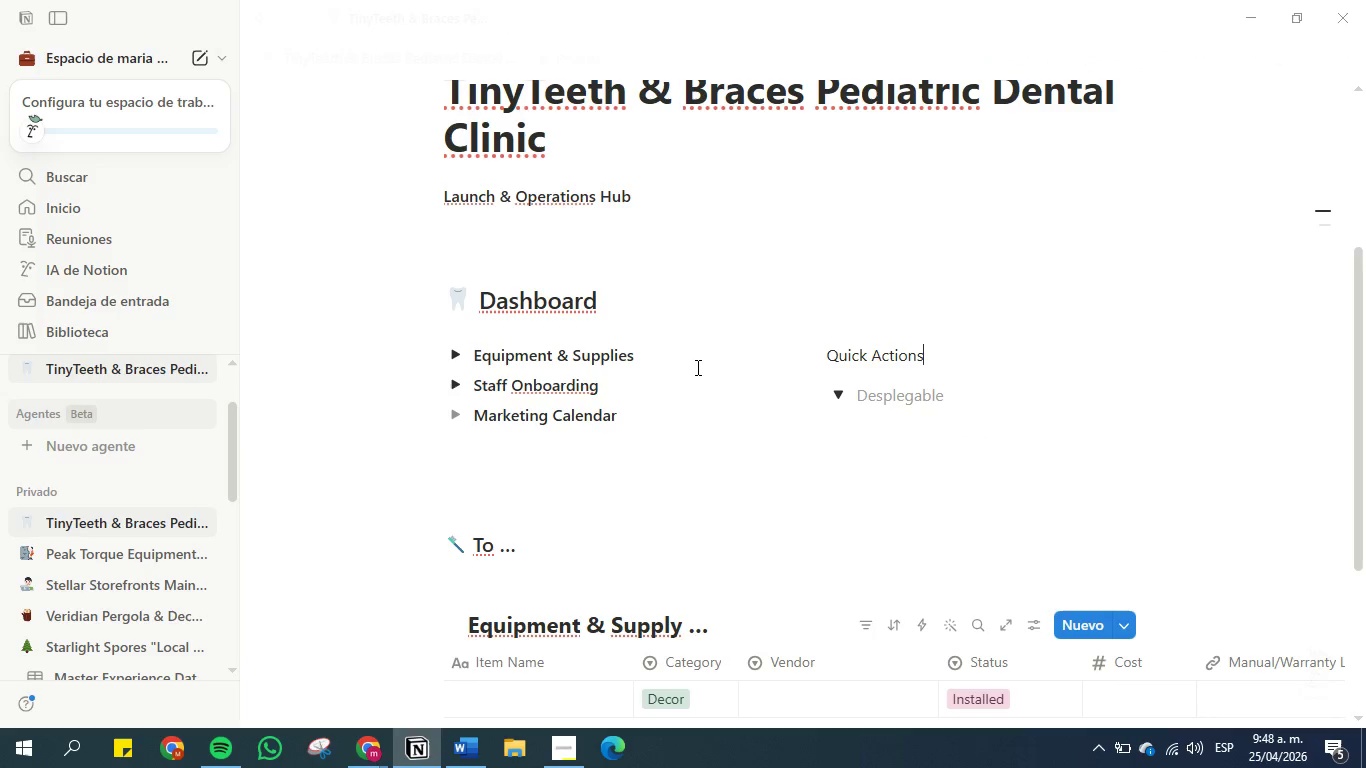 
key(CapsLock)
 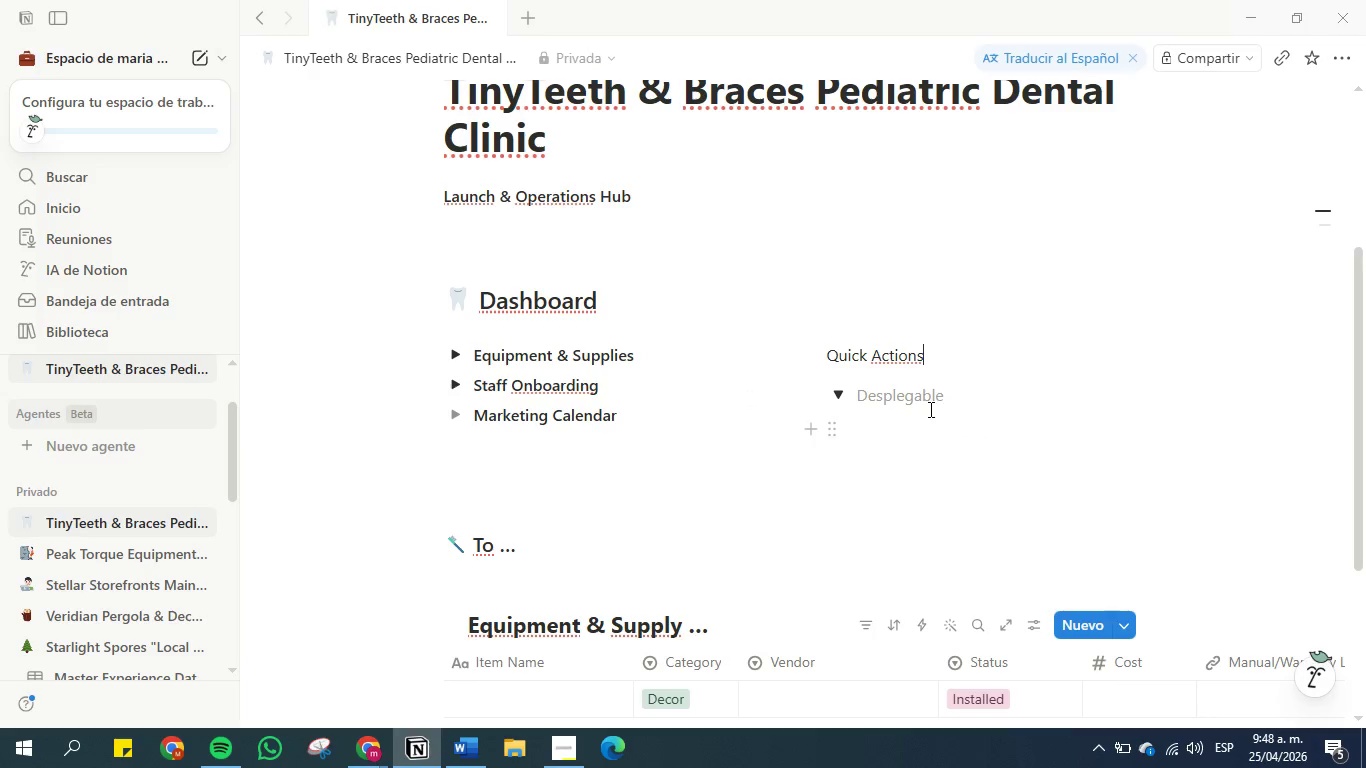 
left_click([861, 386])
 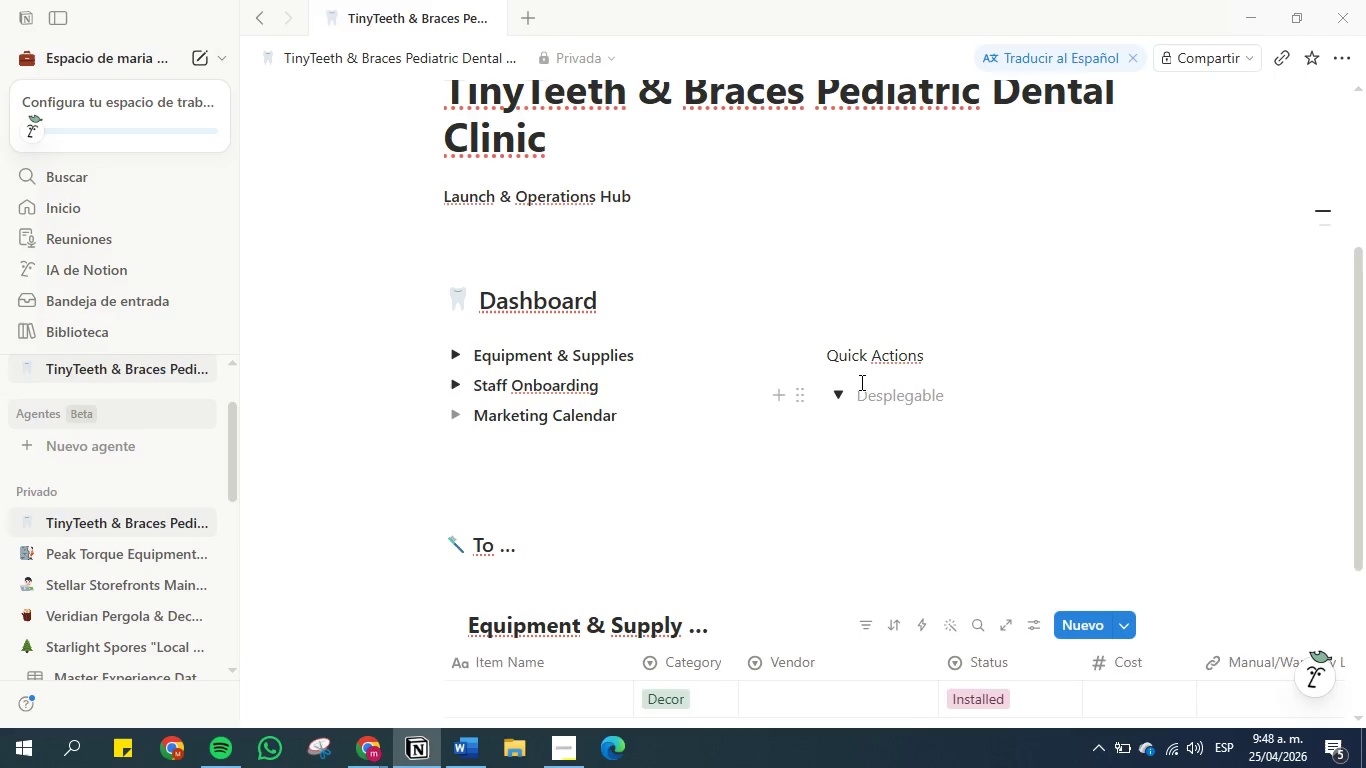 
key(Backspace)
 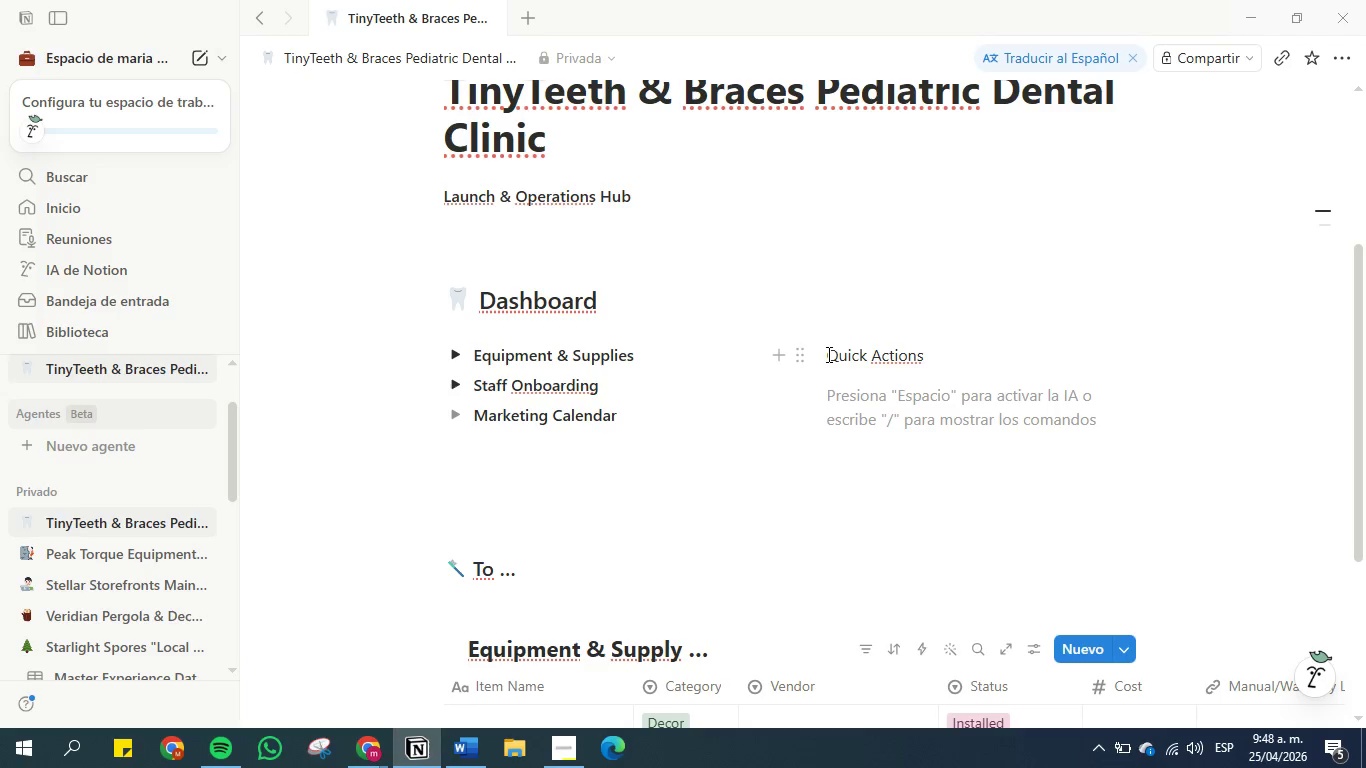 
left_click_drag(start_coordinate=[827, 354], to_coordinate=[923, 357])
 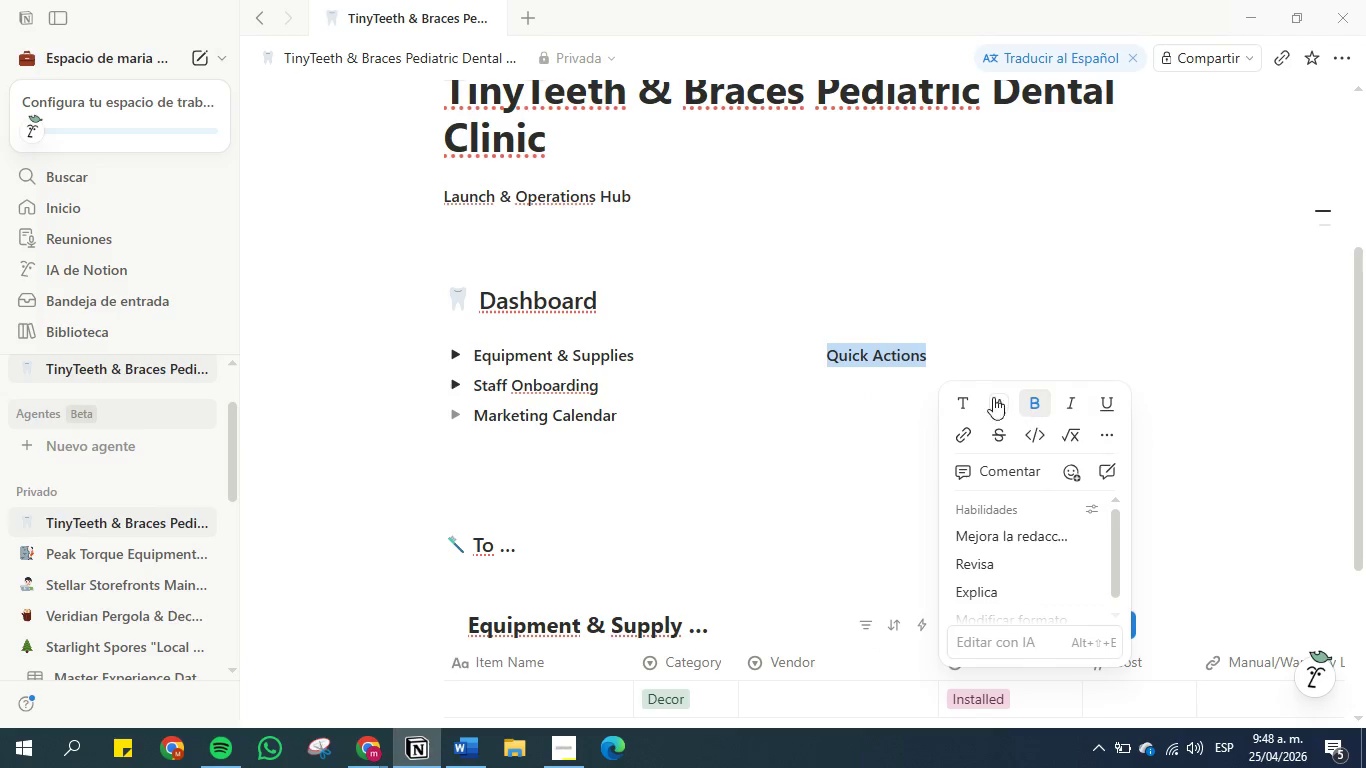 
left_click([949, 364])
 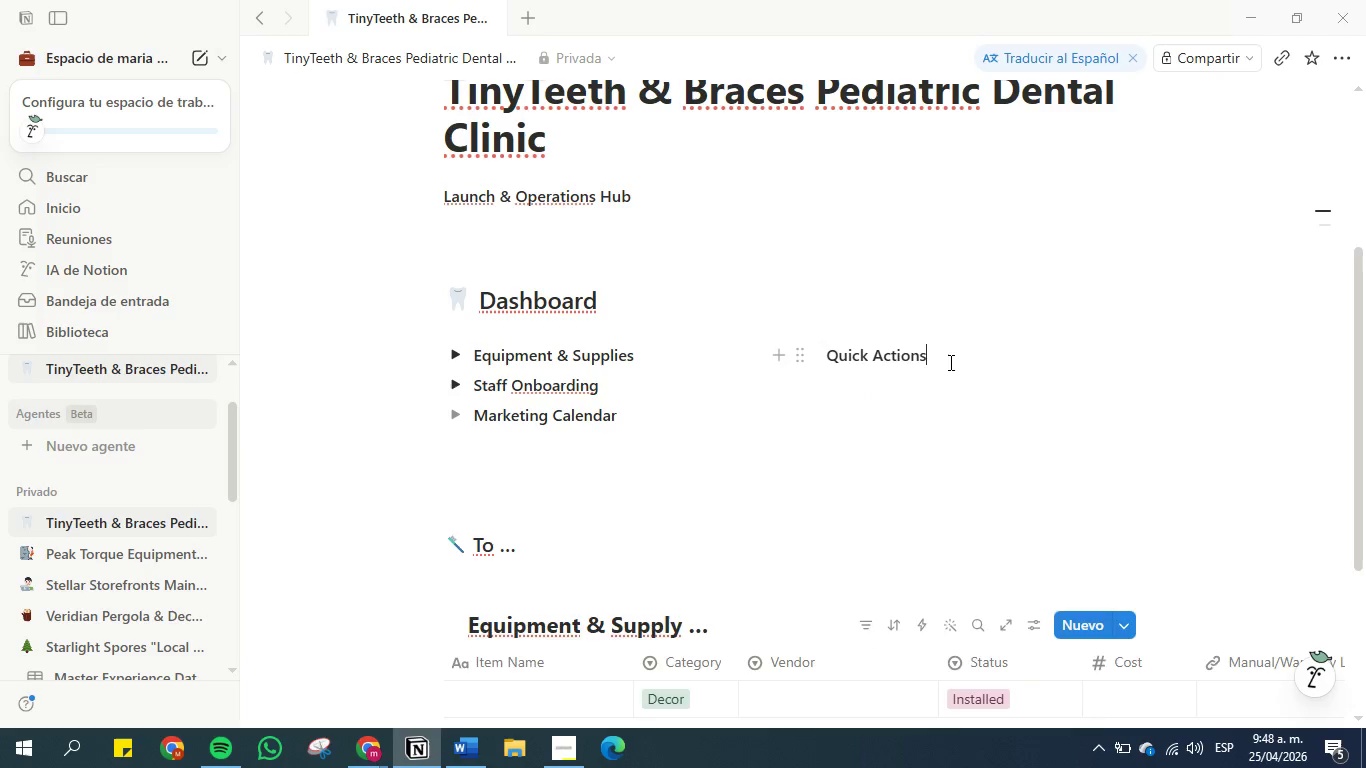 
key(Enter)
 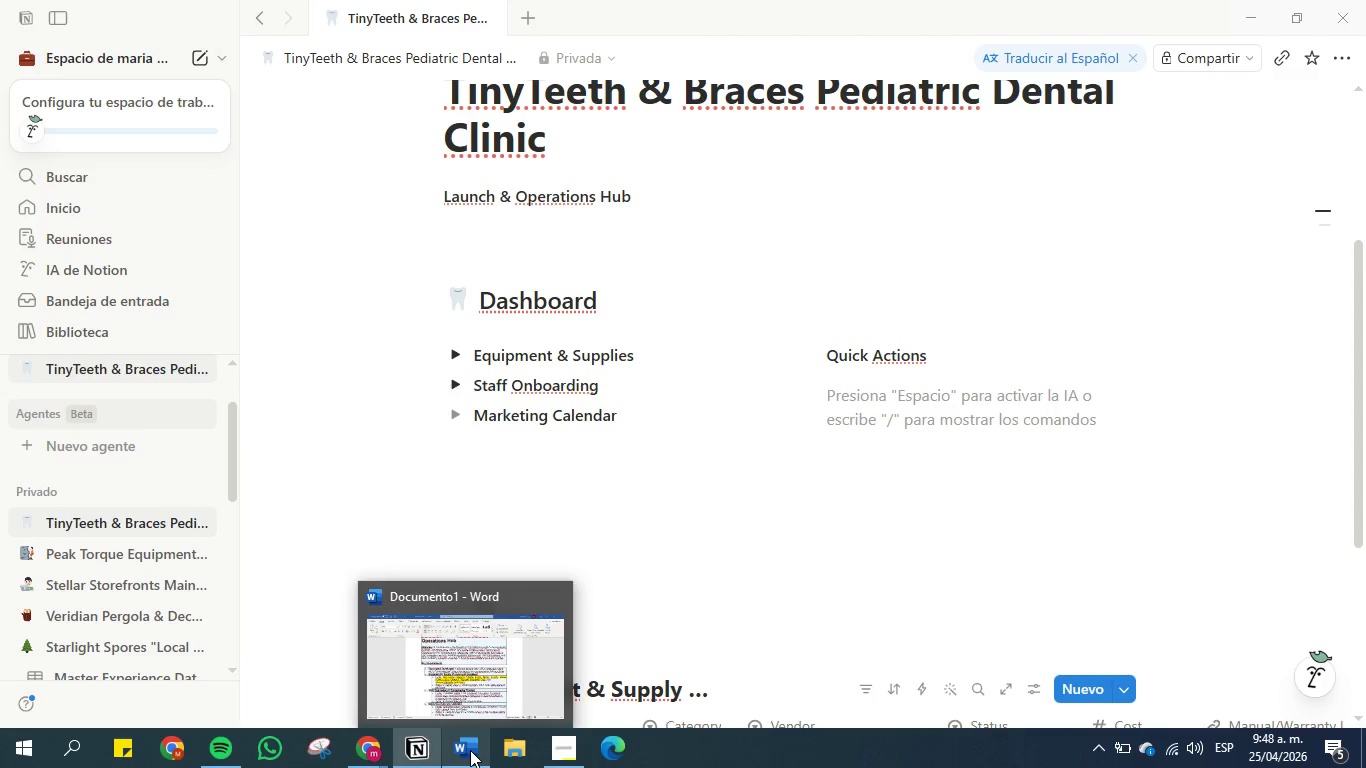 
wait(15.47)
 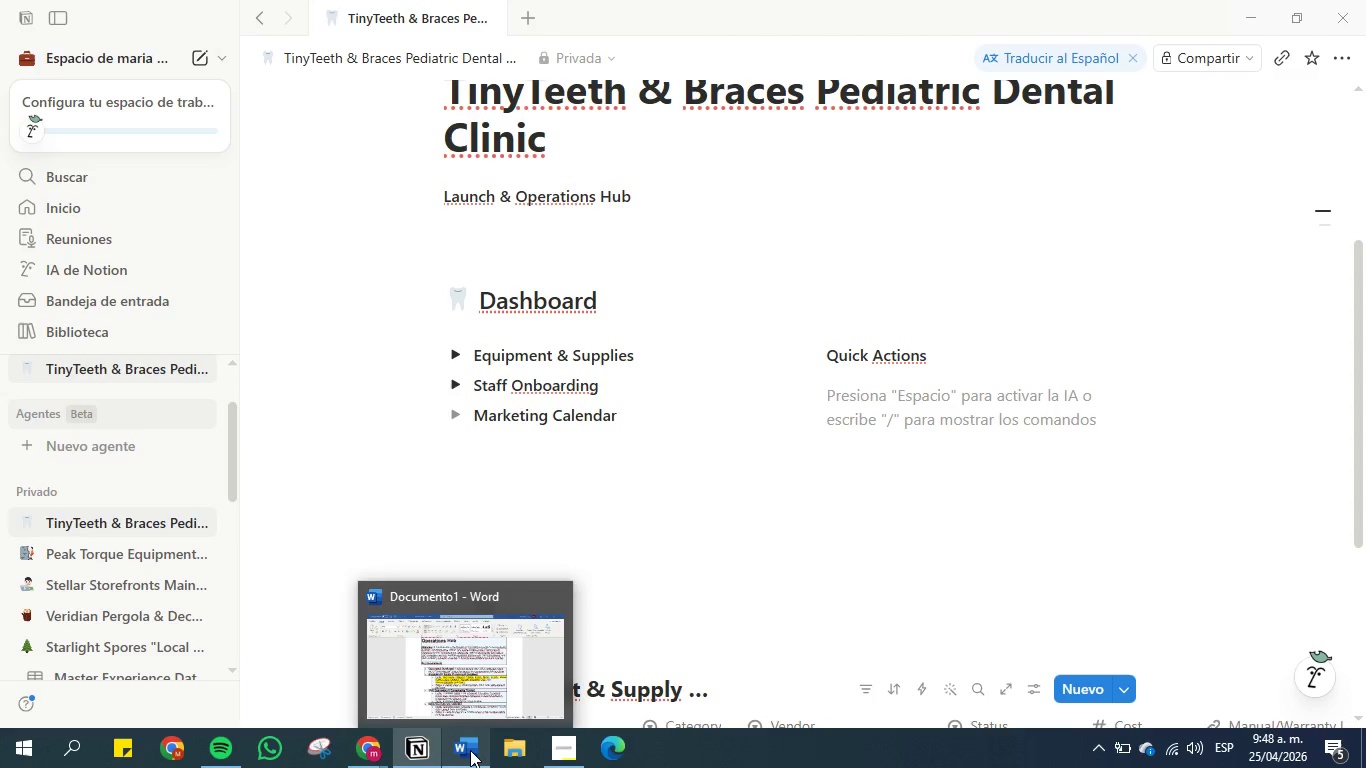 
type(&BUTT)
 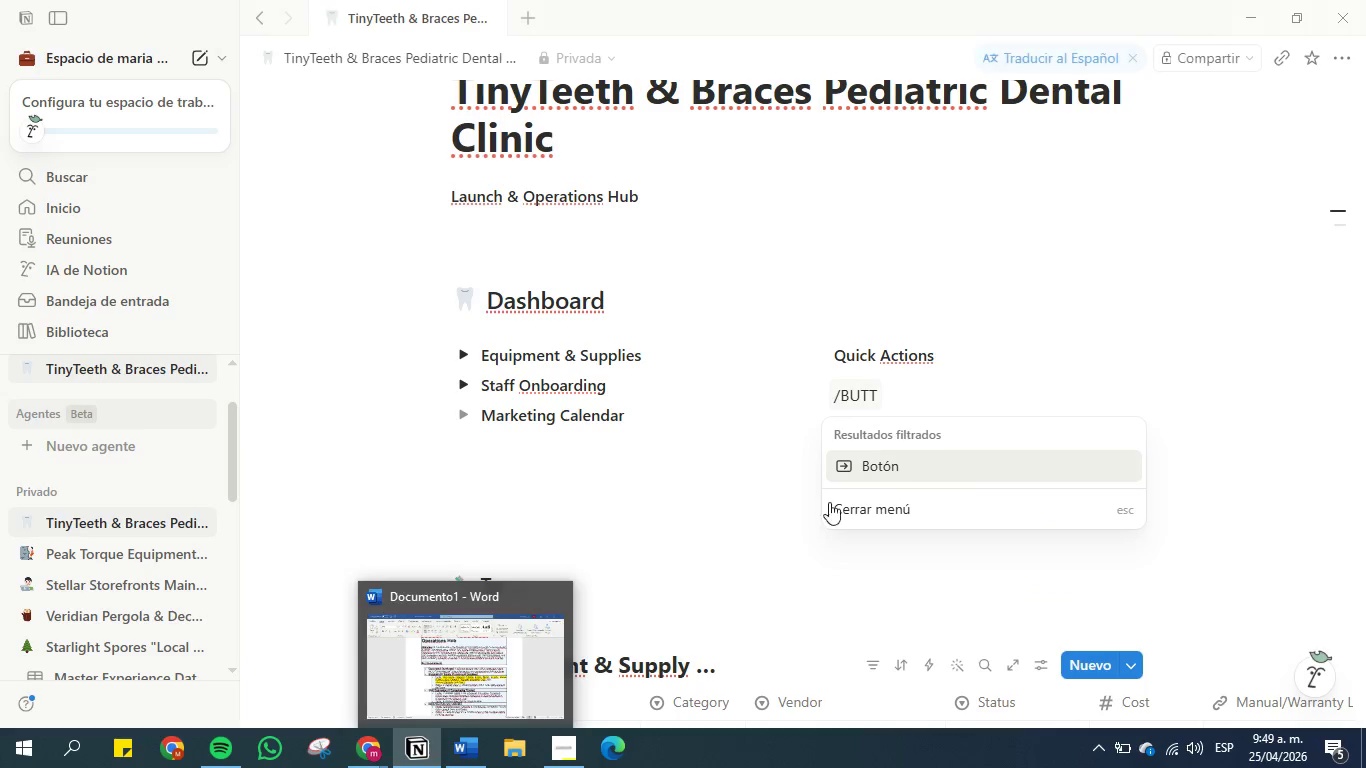 
left_click([873, 456])
 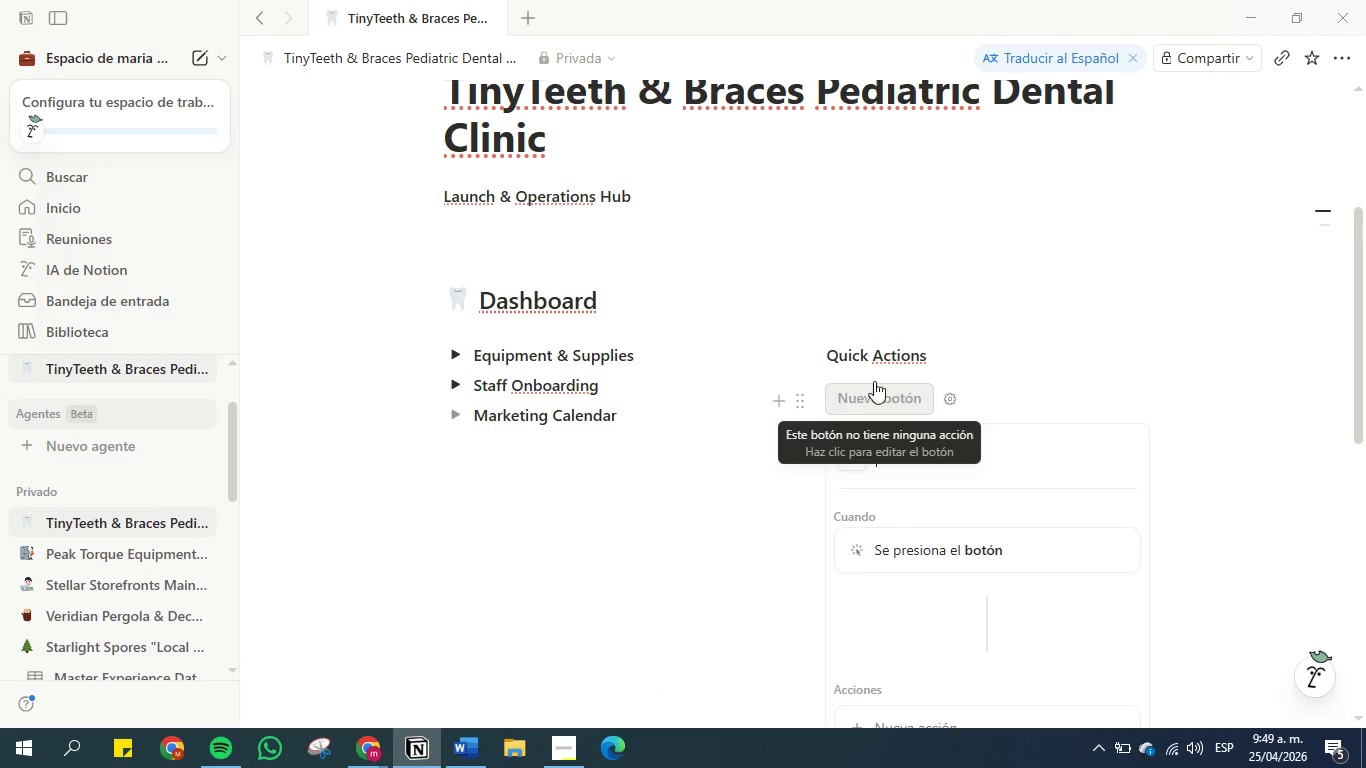 
mouse_move([893, 425])
 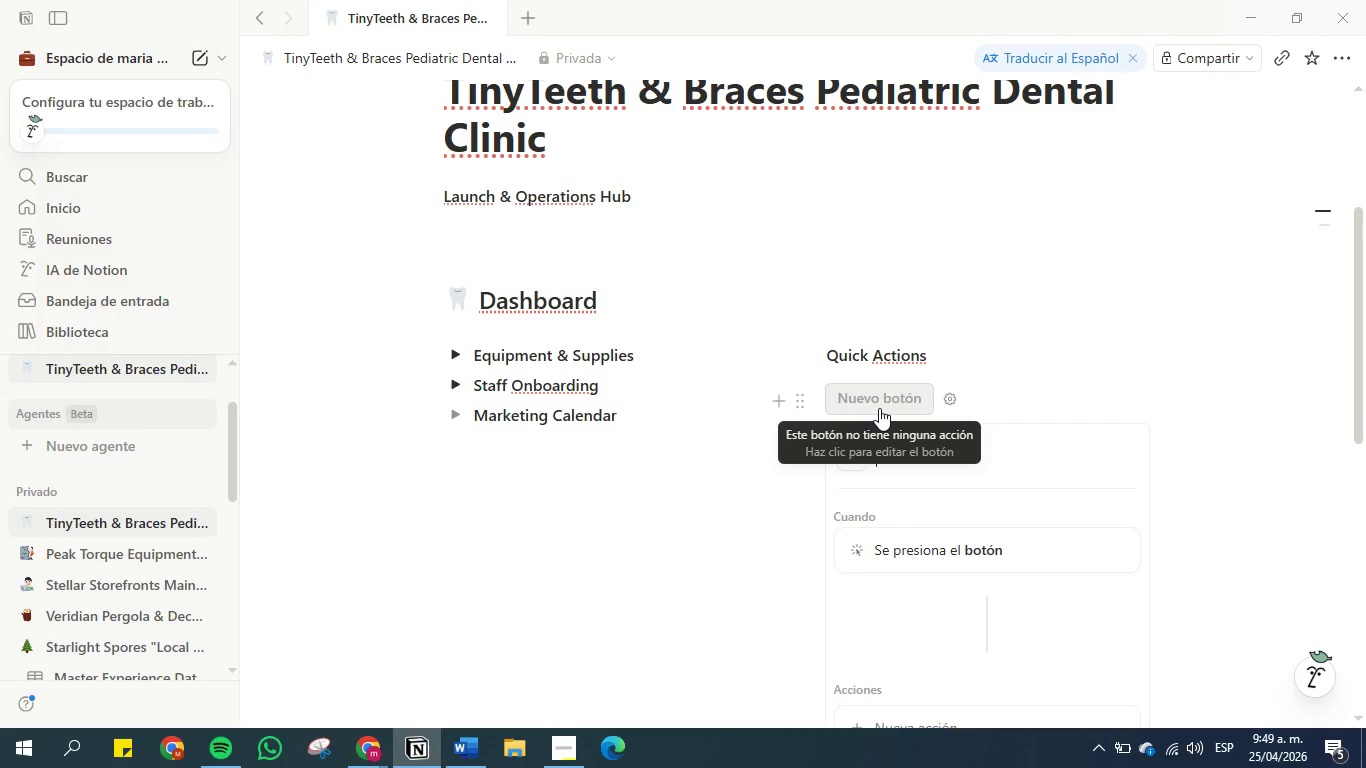 
mouse_move([887, 447])
 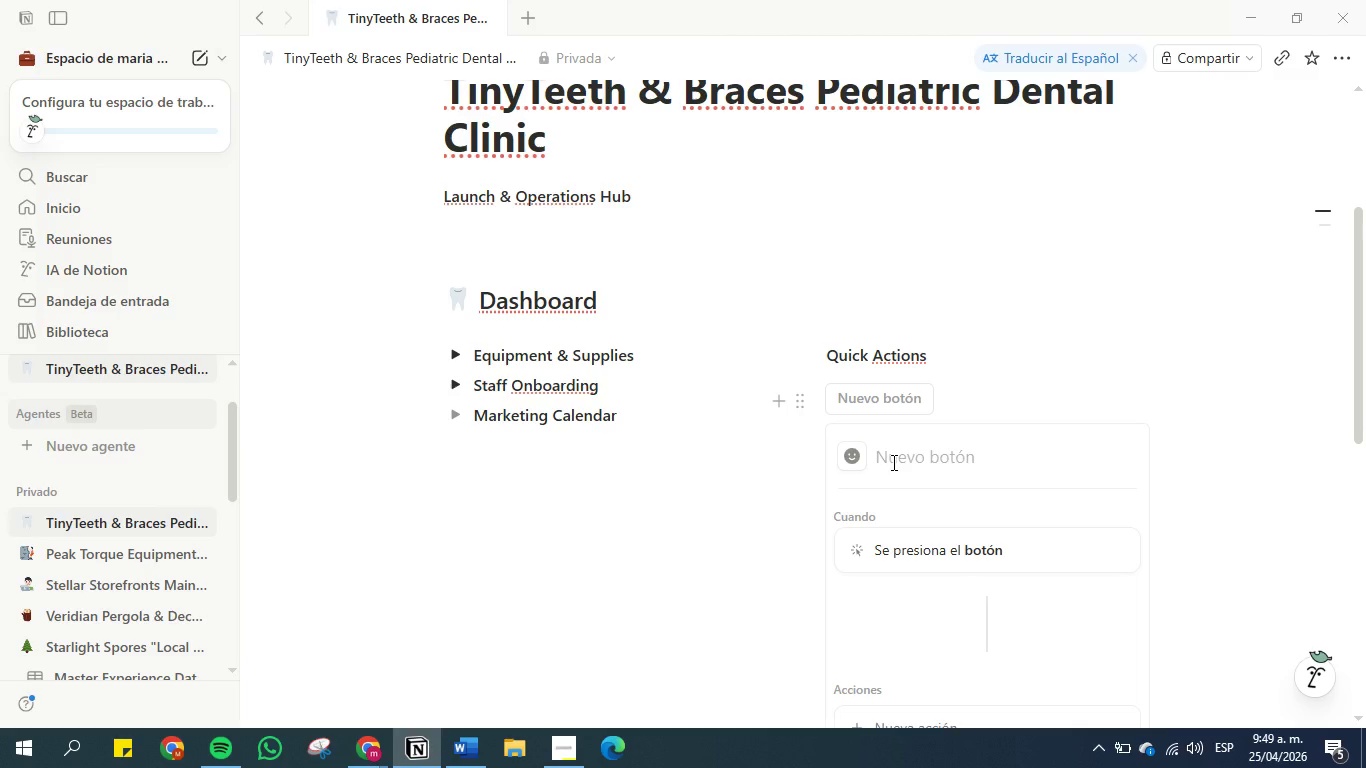 
wait(8.52)
 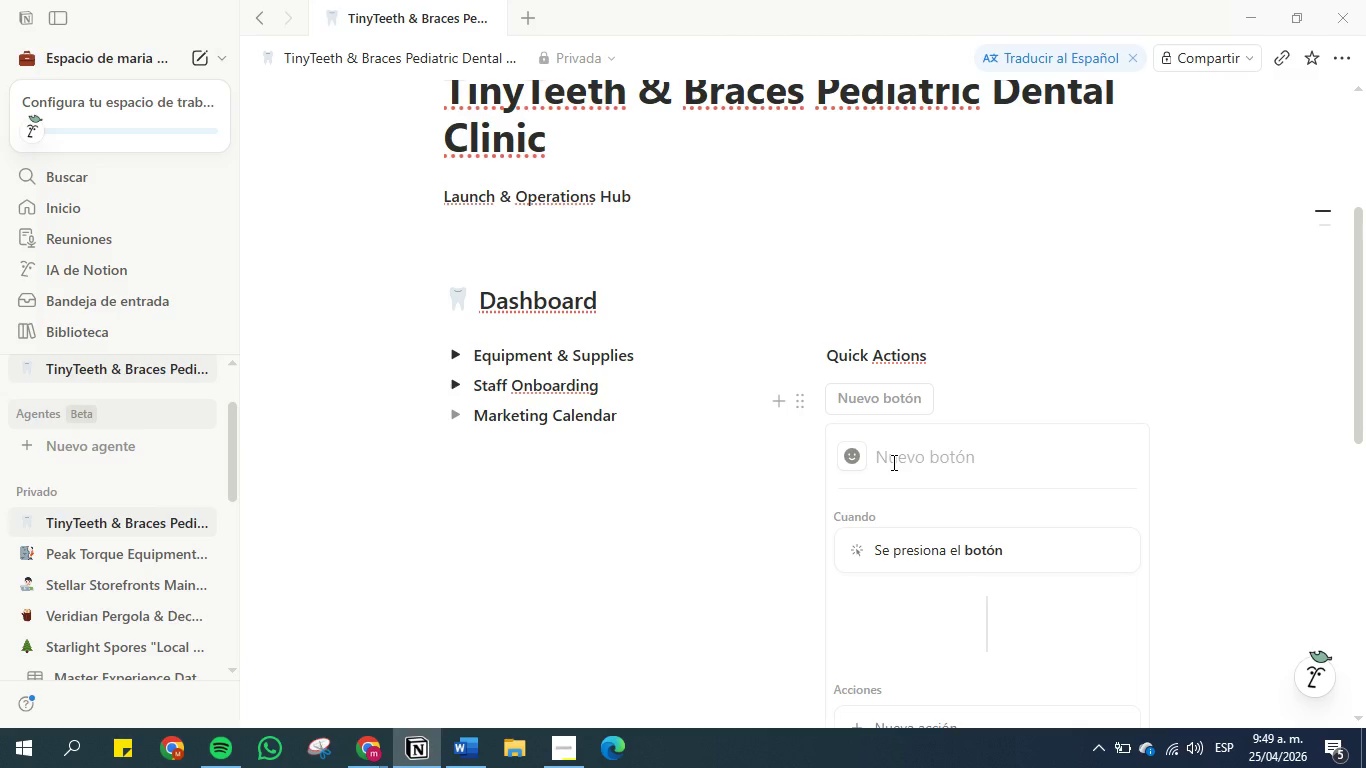 
type(aDD)
key(Backspace)
key(Backspace)
key(Backspace)
type(Add new )
 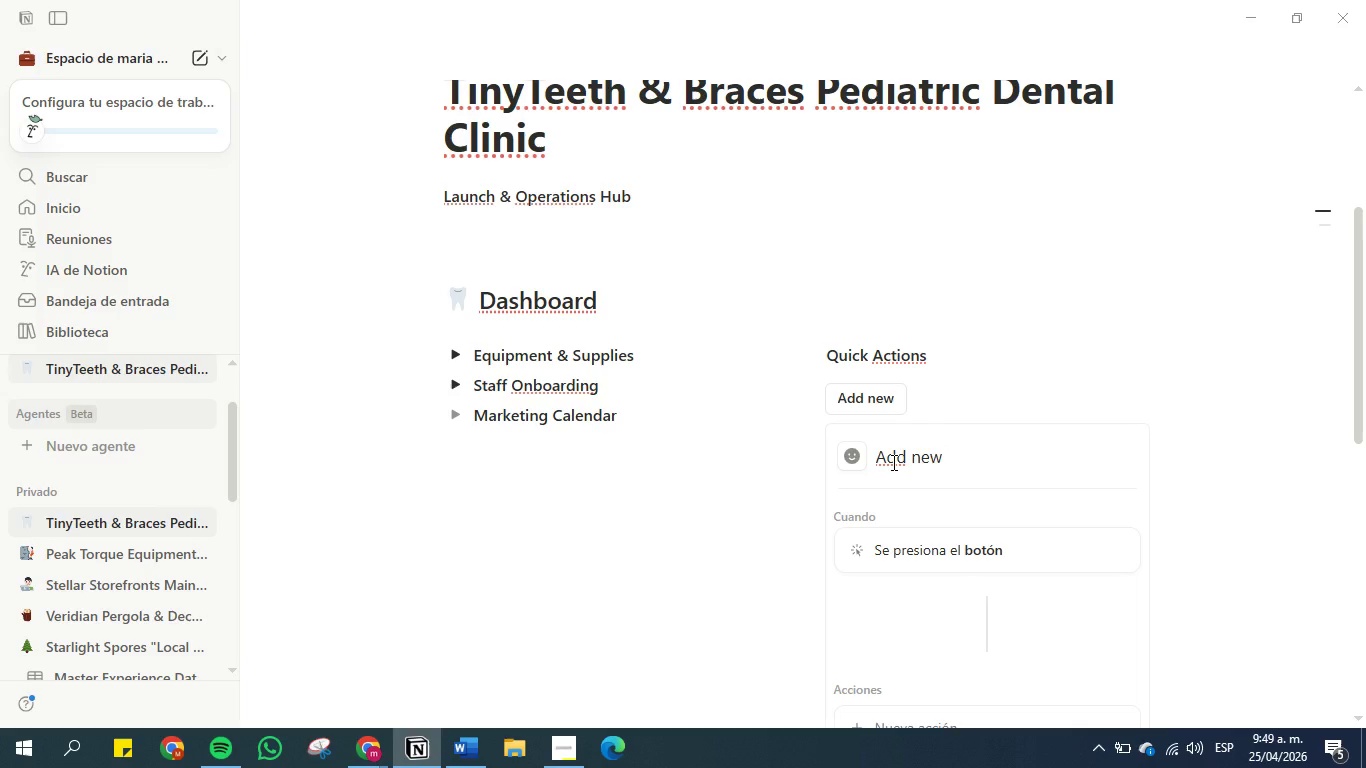 
type(Equipement)
 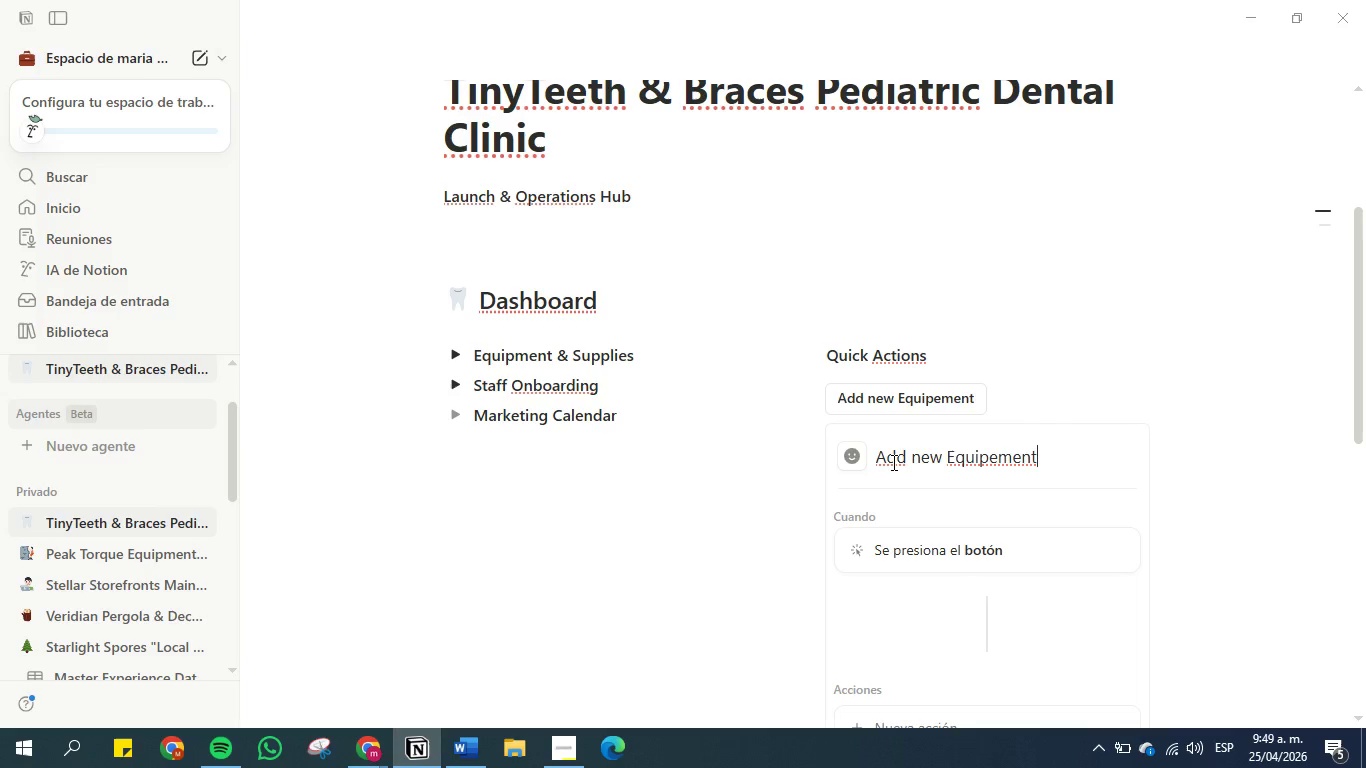 
wait(10.25)
 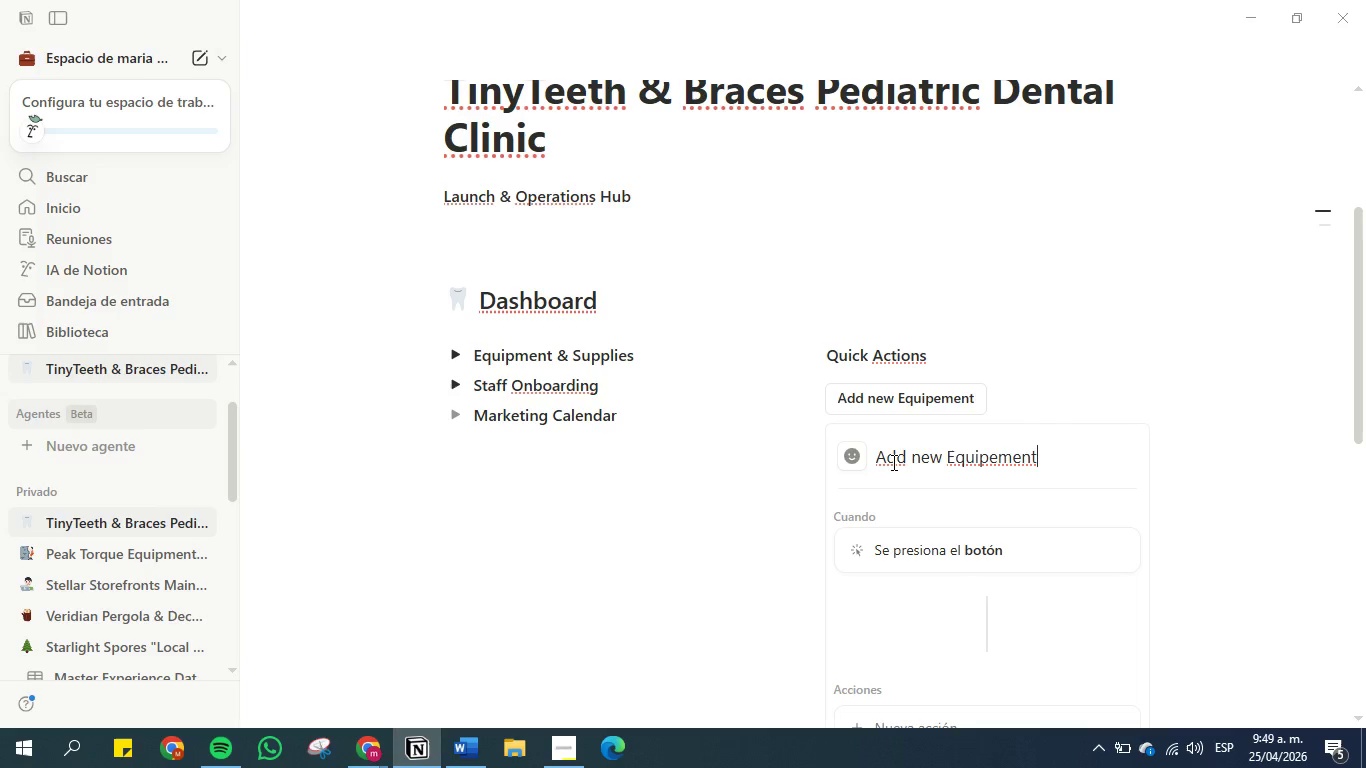 
scroll: coordinate [930, 537], scroll_direction: down, amount: 1.0
 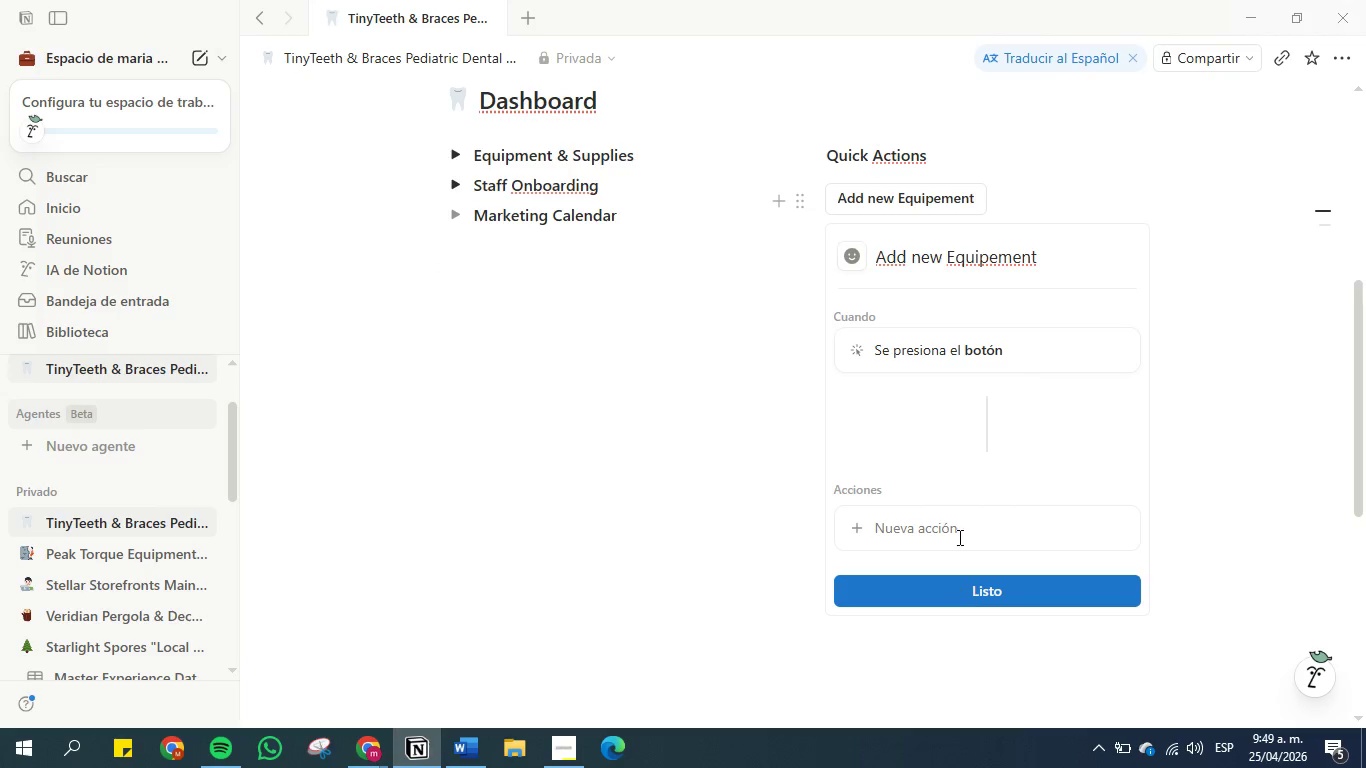 
scroll: coordinate [923, 305], scroll_direction: none, amount: 0.0
 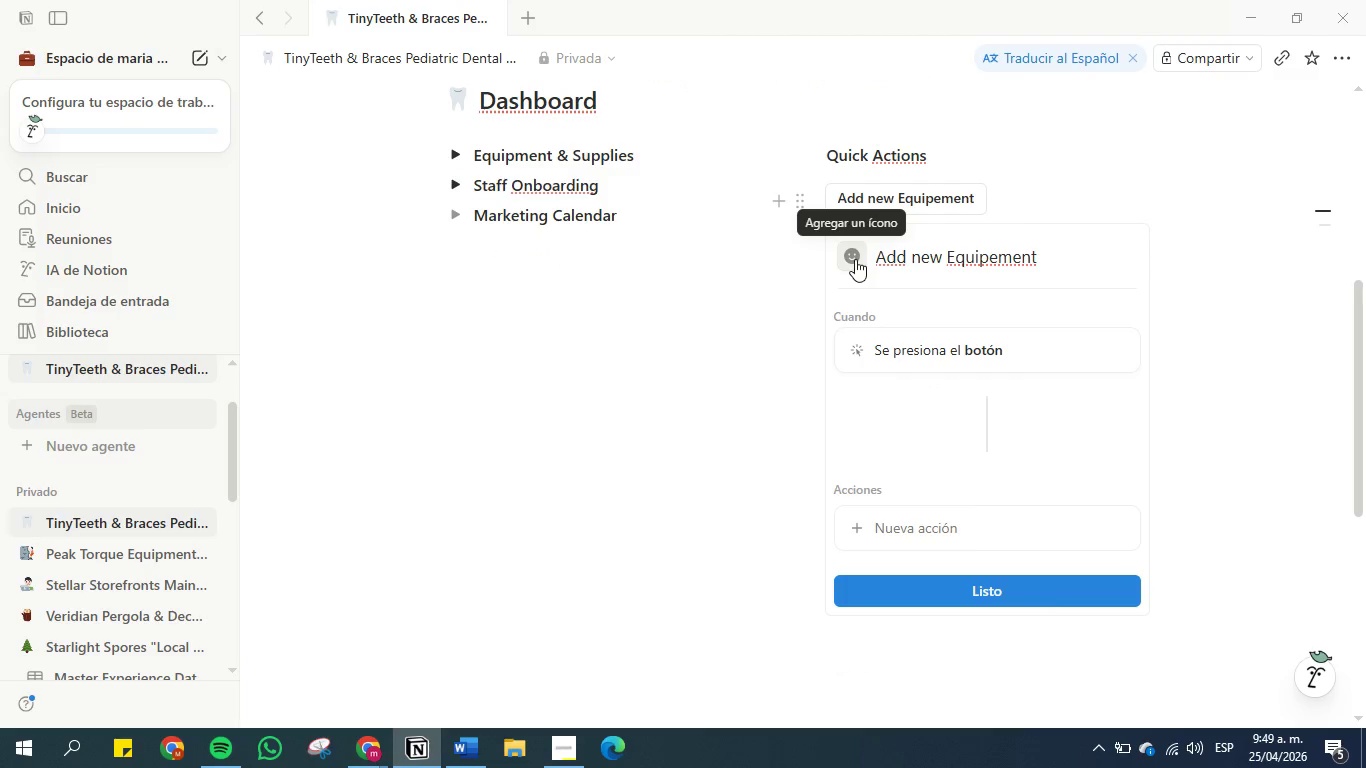 
wait(9.8)
 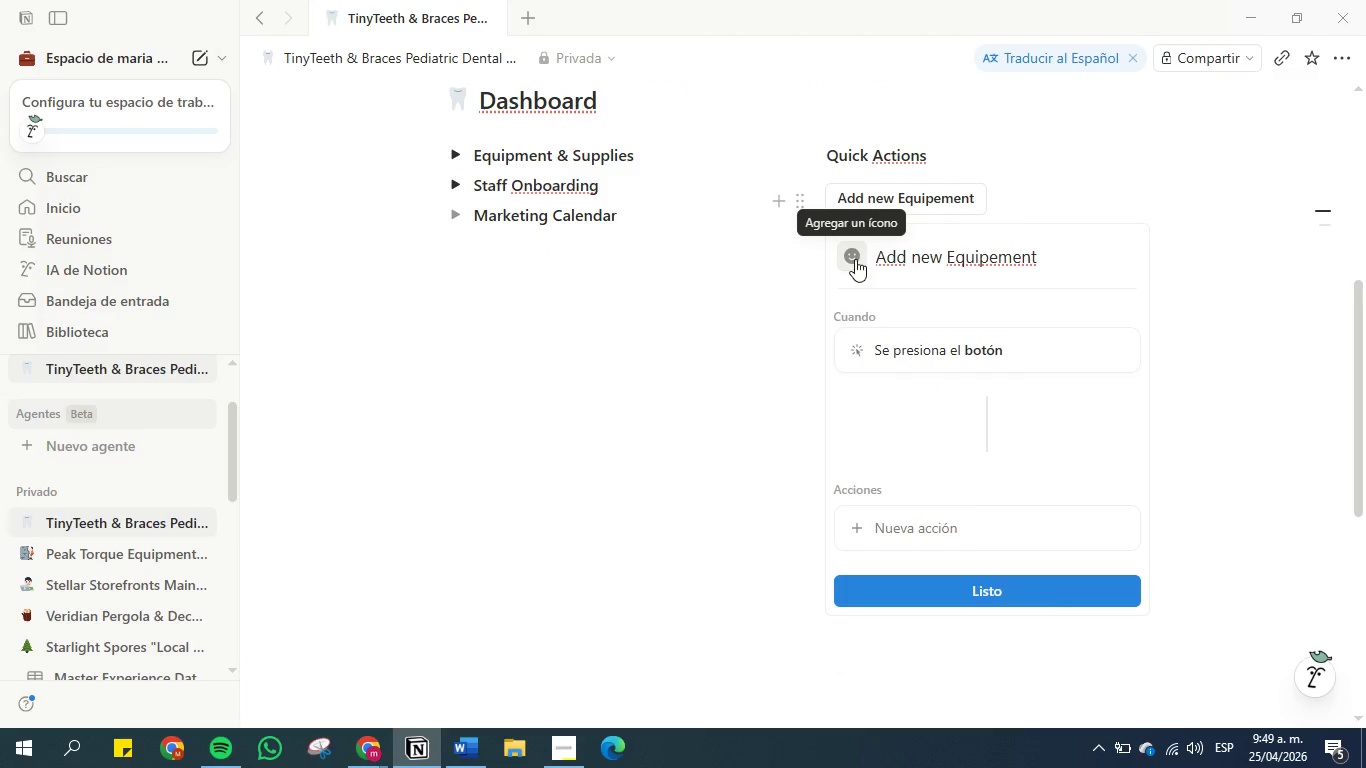 
left_click([860, 257])
 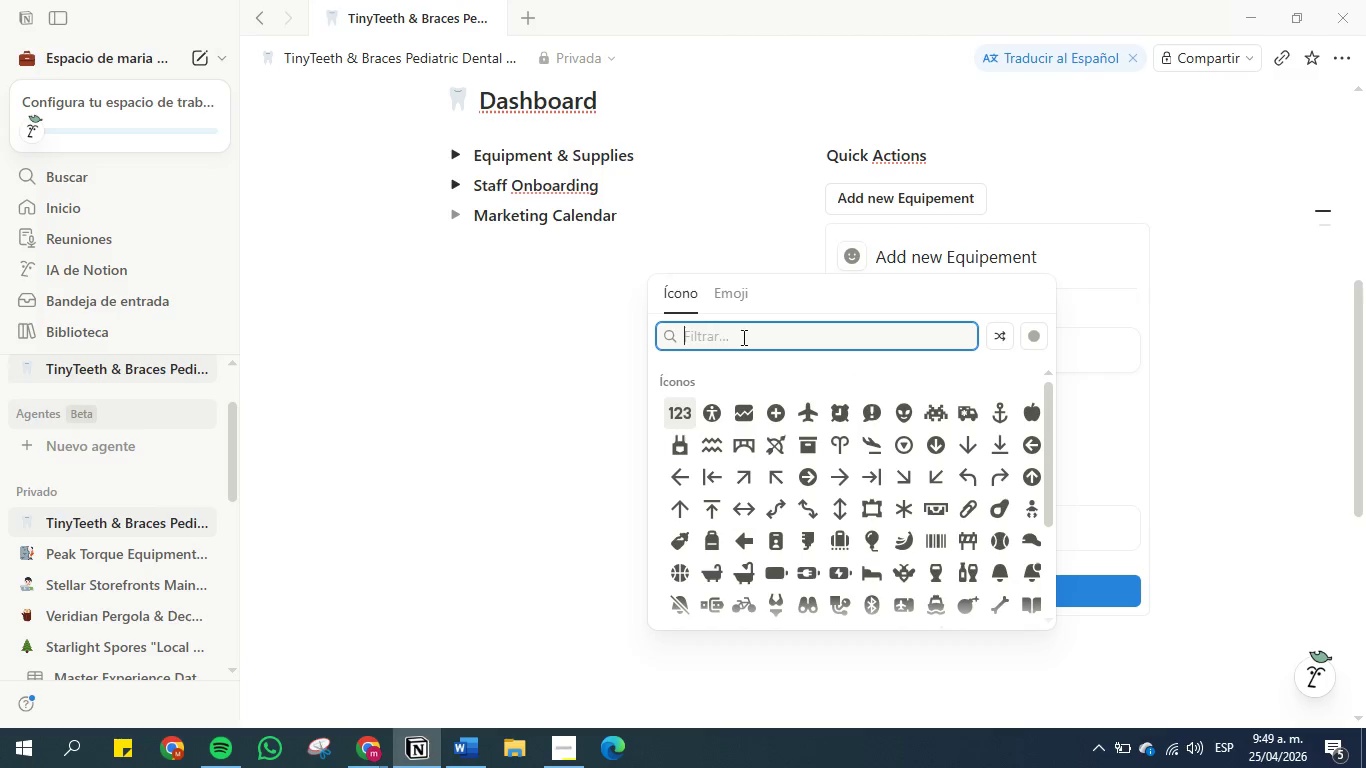 
scroll: coordinate [842, 426], scroll_direction: down, amount: 2.0
 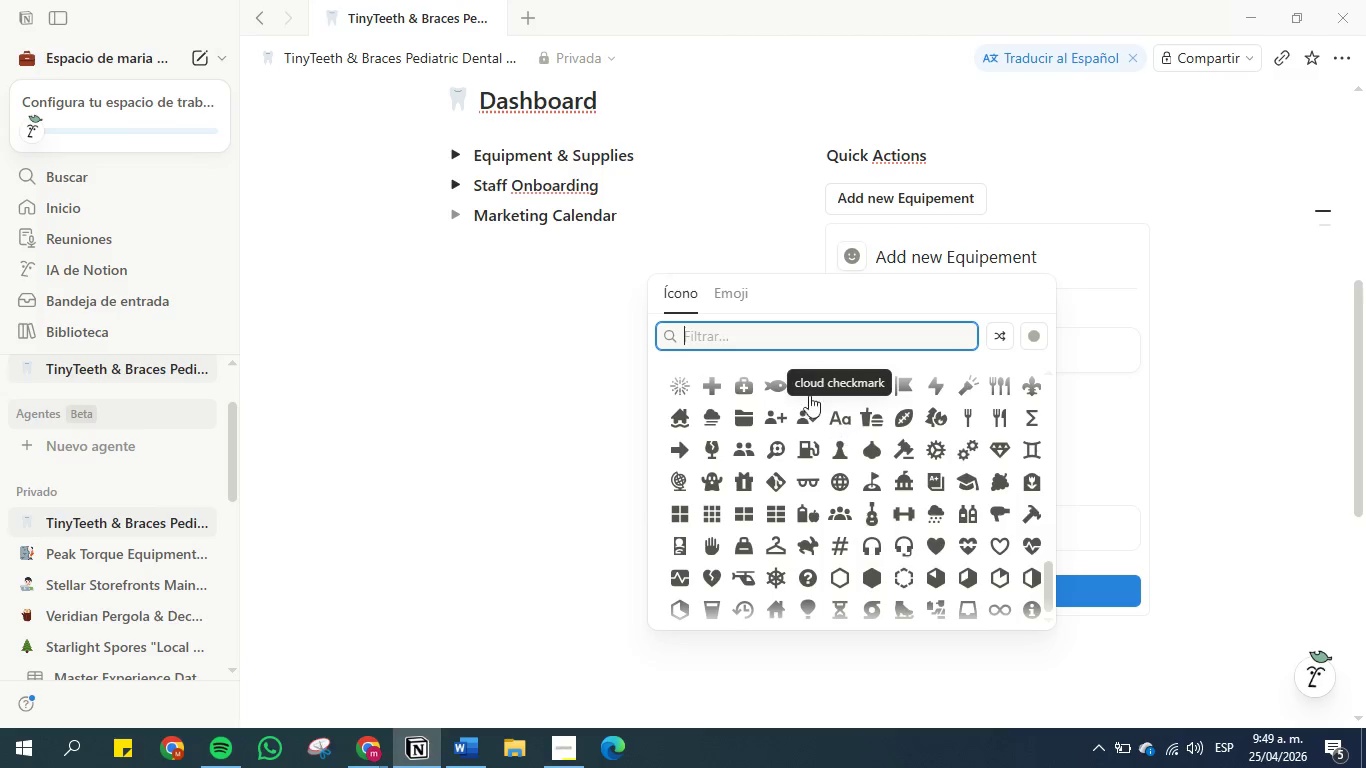 
left_click([761, 329])
 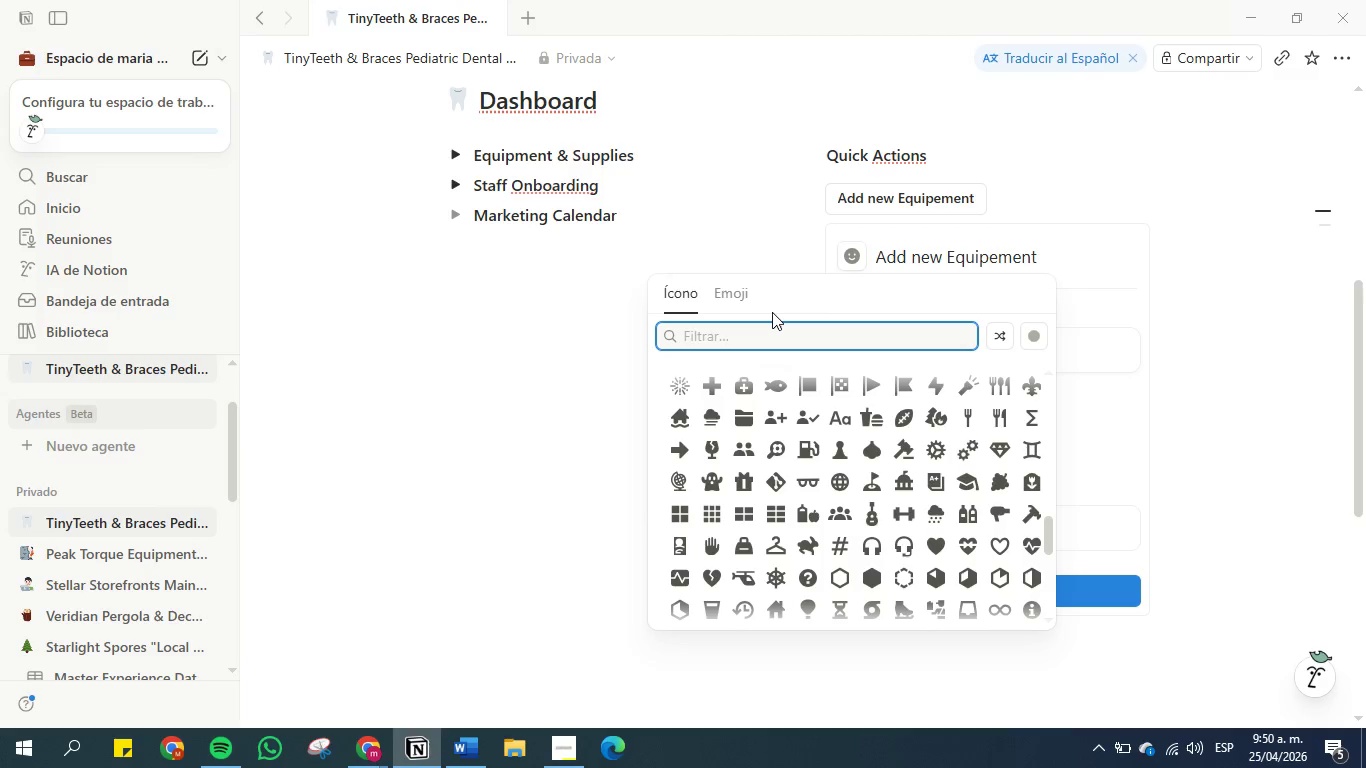 
type(denta)
 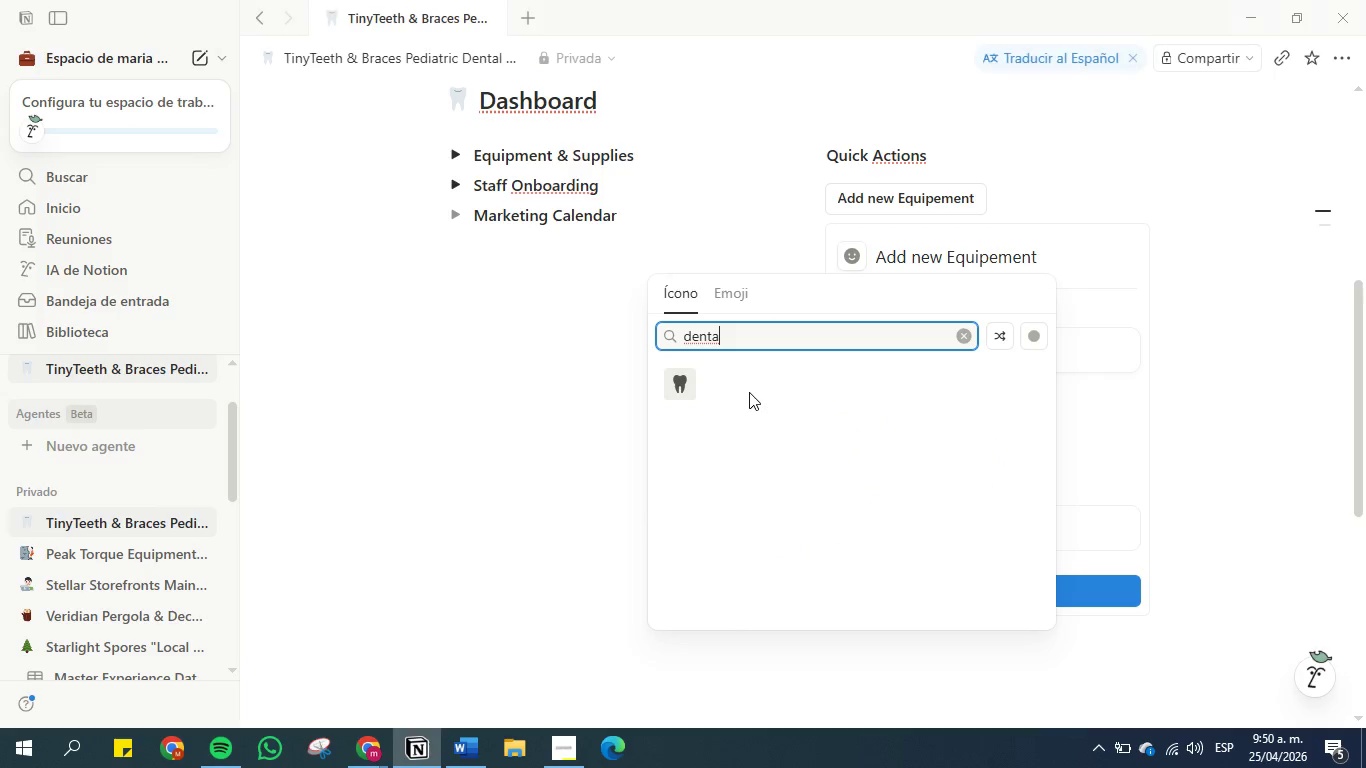 
left_click([746, 338])
 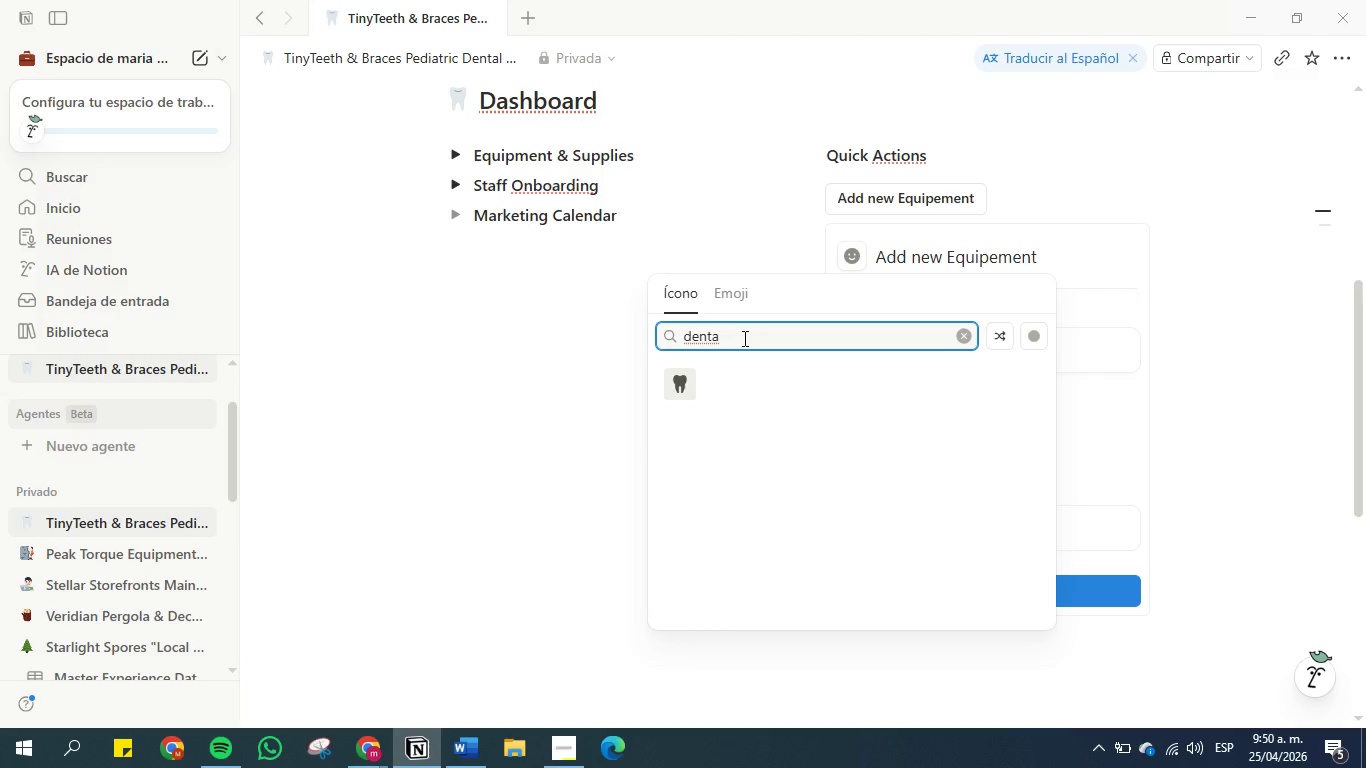 
key(Backspace)
key(Backspace)
key(Backspace)
key(Backspace)
key(Backspace)
type(cepill)
 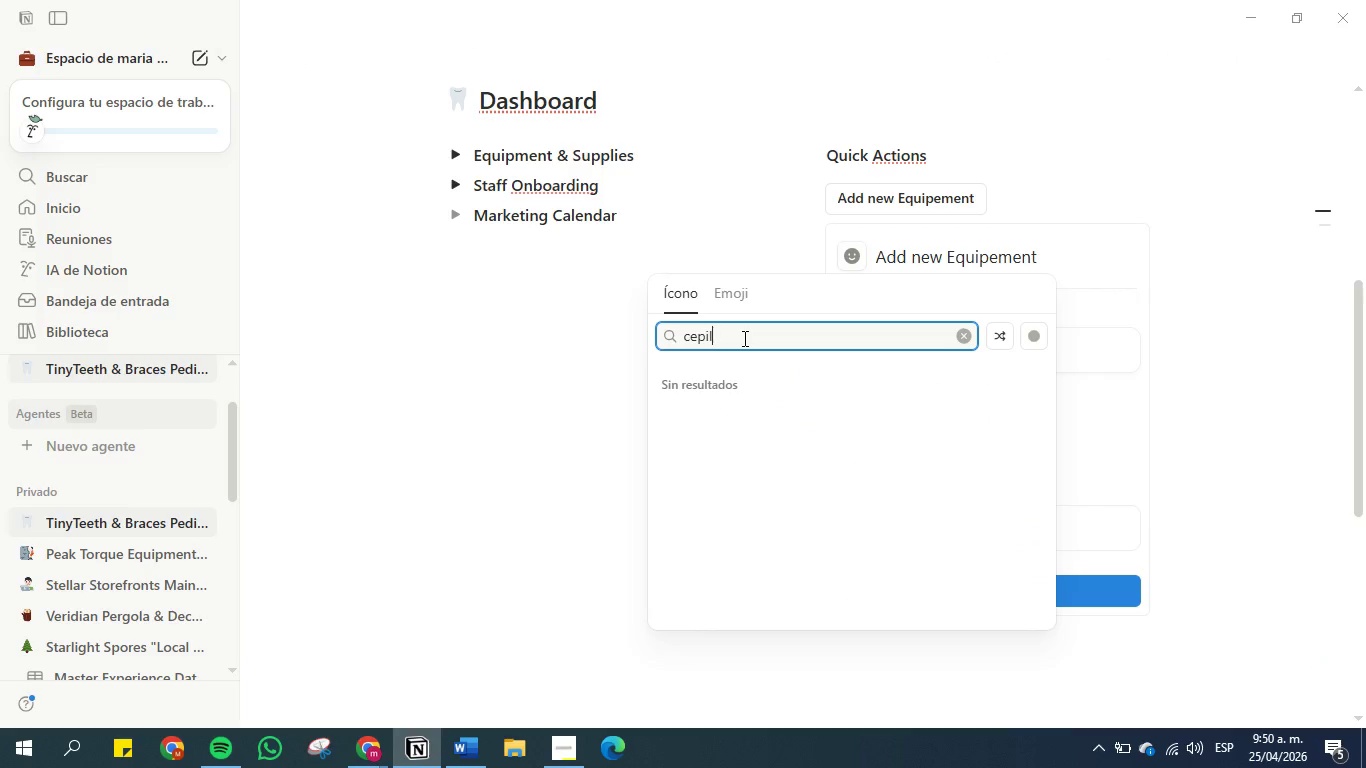 
hold_key(key=Backspace, duration=0.72)
 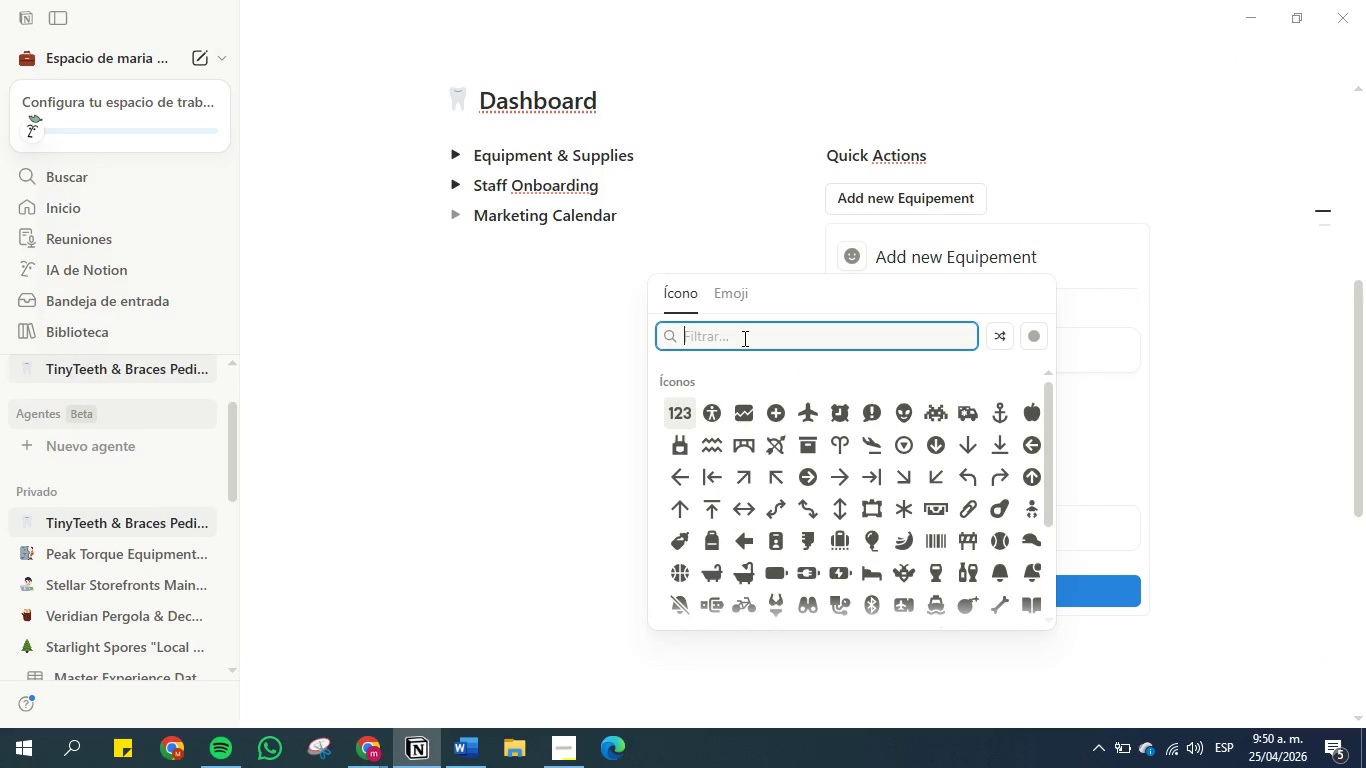 
type(din)
key(Backspace)
key(Backspace)
key(Backspace)
 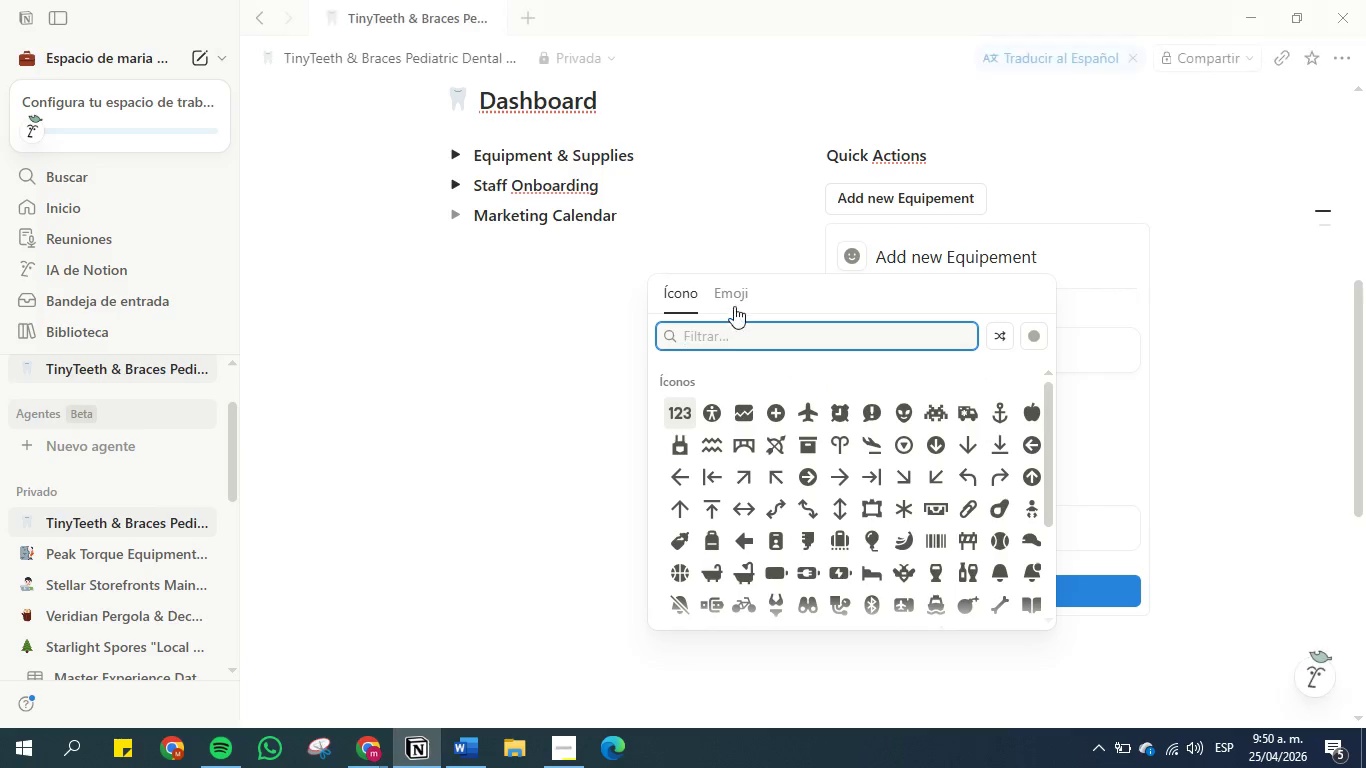 
left_click([734, 301])
 